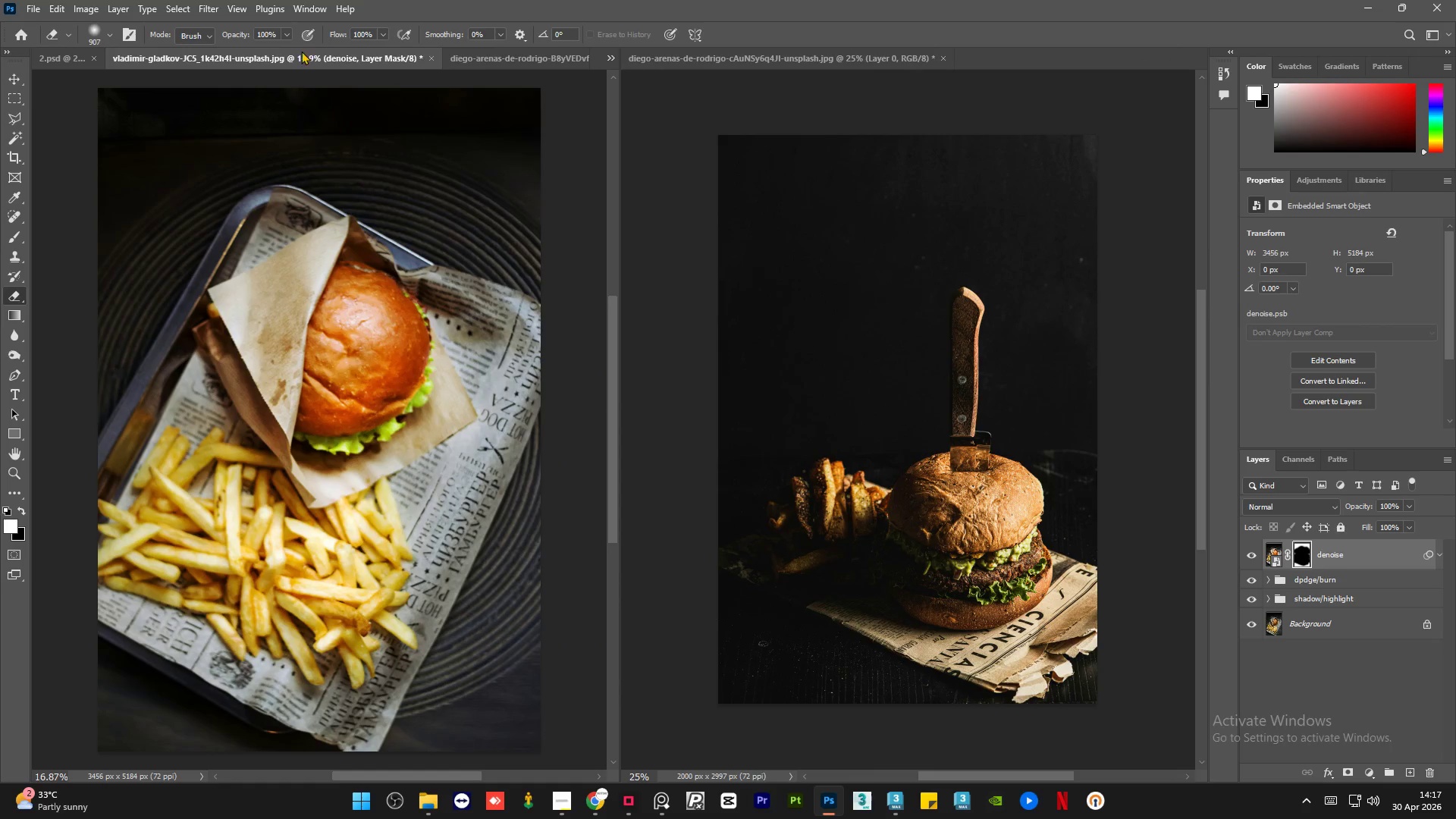 
left_click_drag(start_coordinate=[303, 59], to_coordinate=[980, 64])
 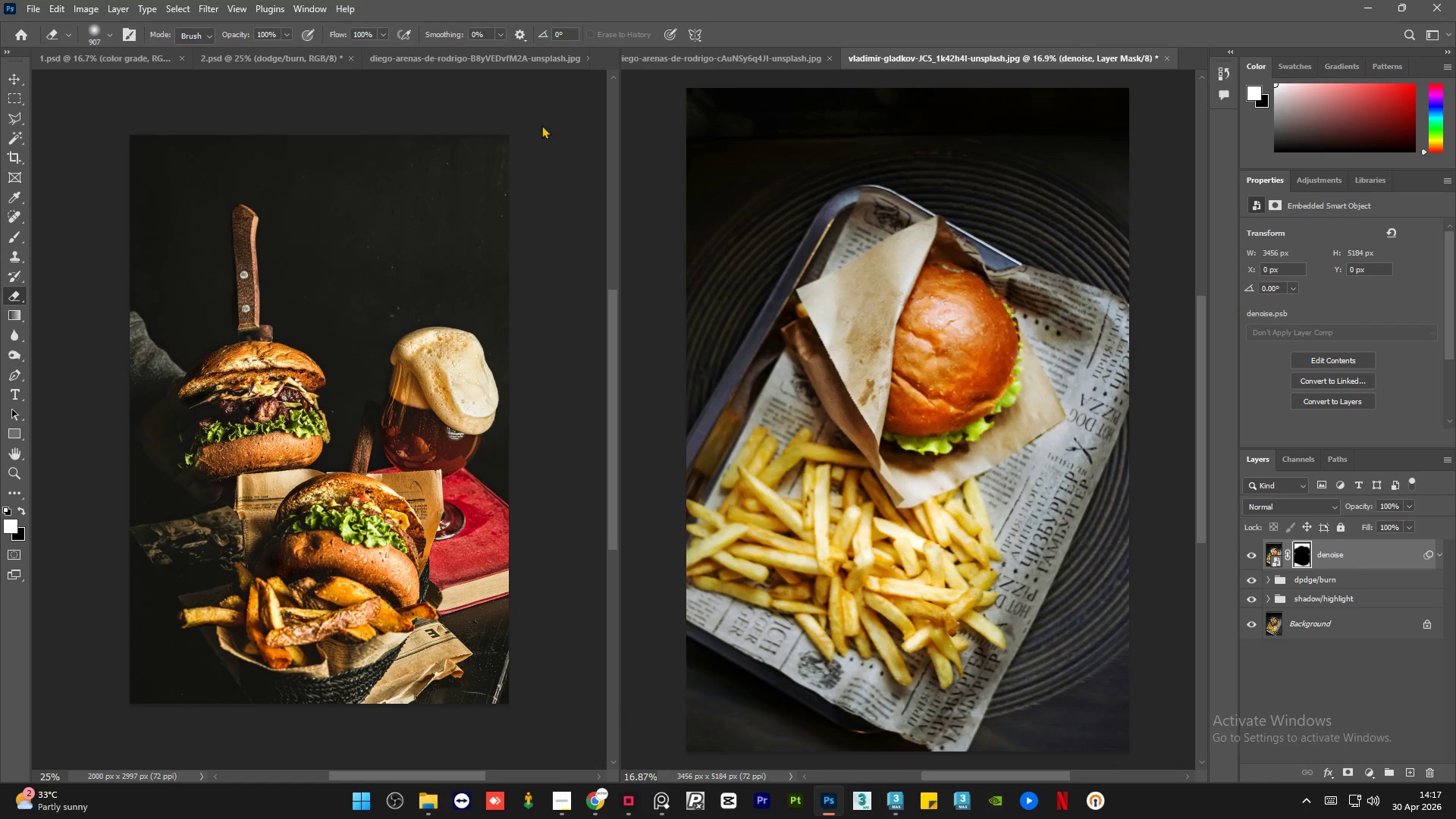 
left_click([138, 52])
 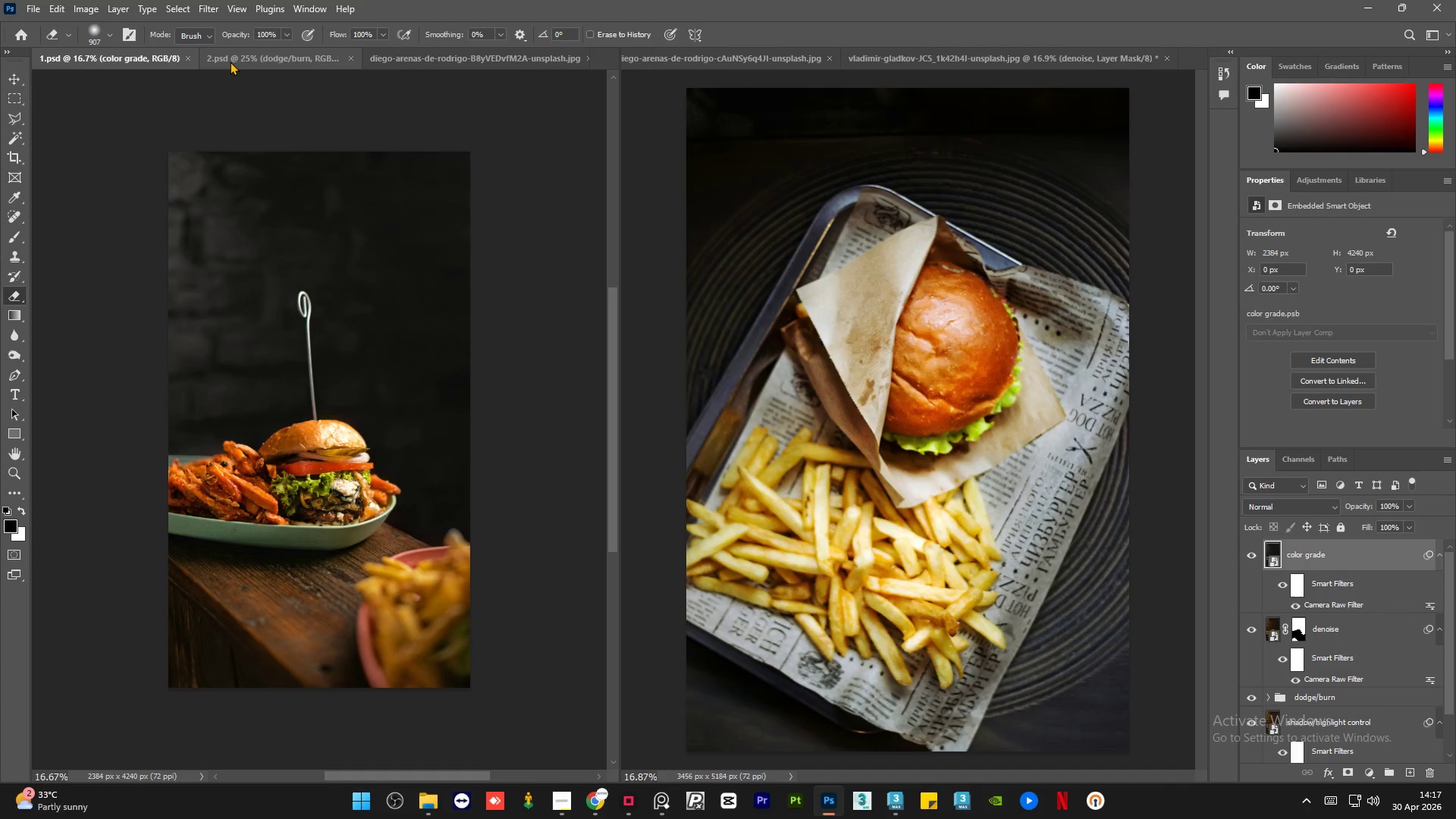 
left_click([231, 61])
 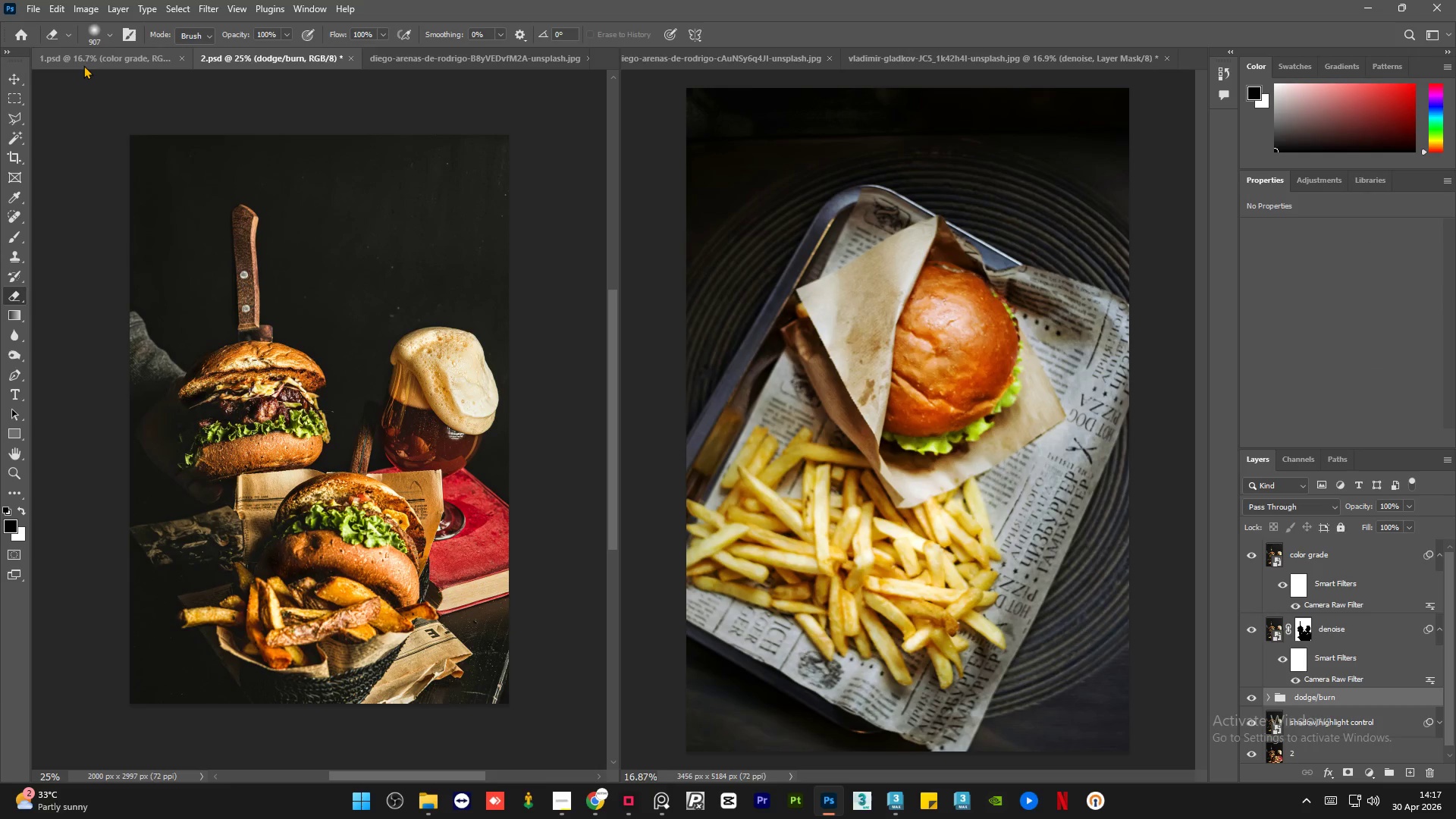 
left_click([89, 65])
 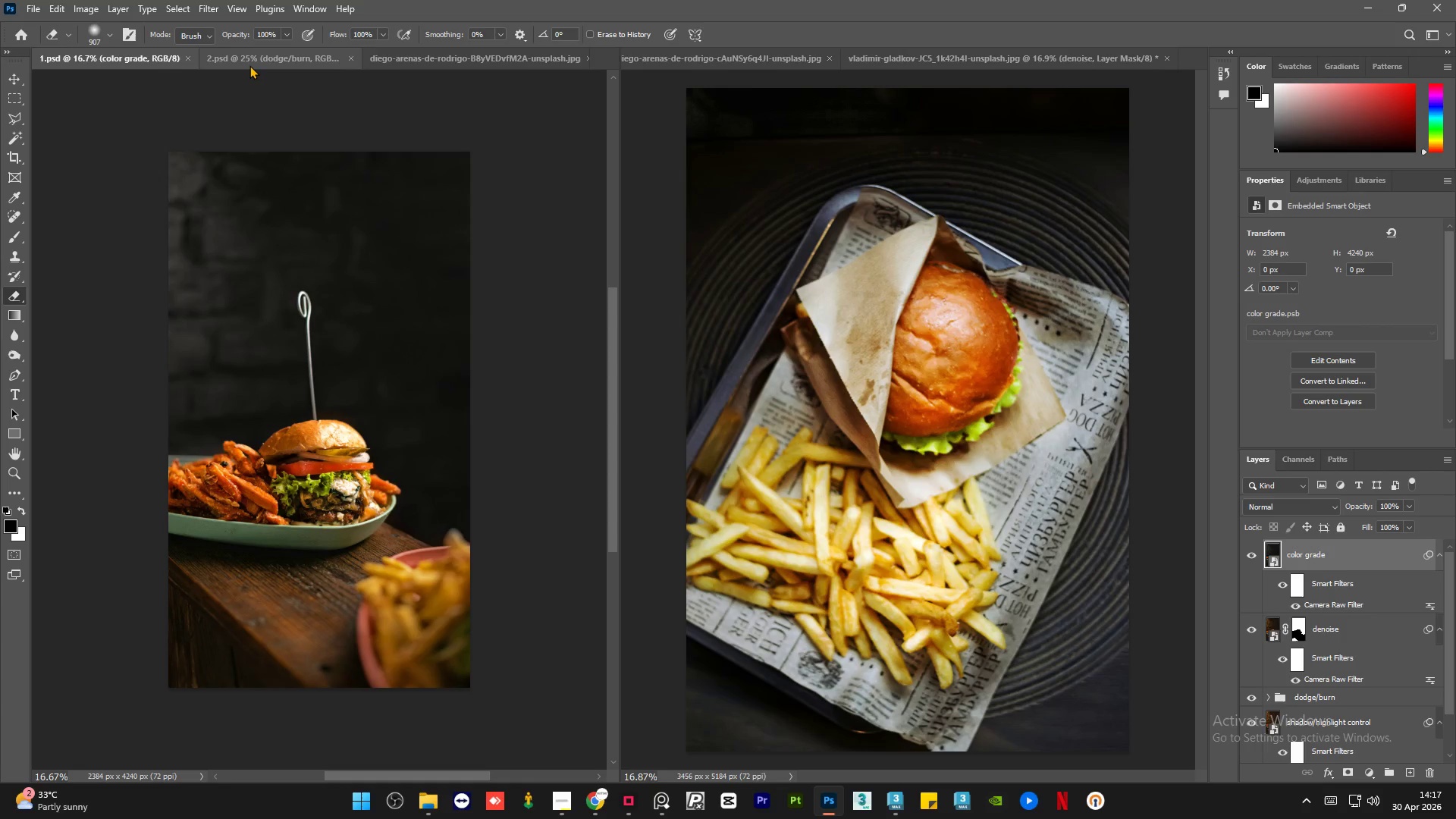 
left_click([249, 65])
 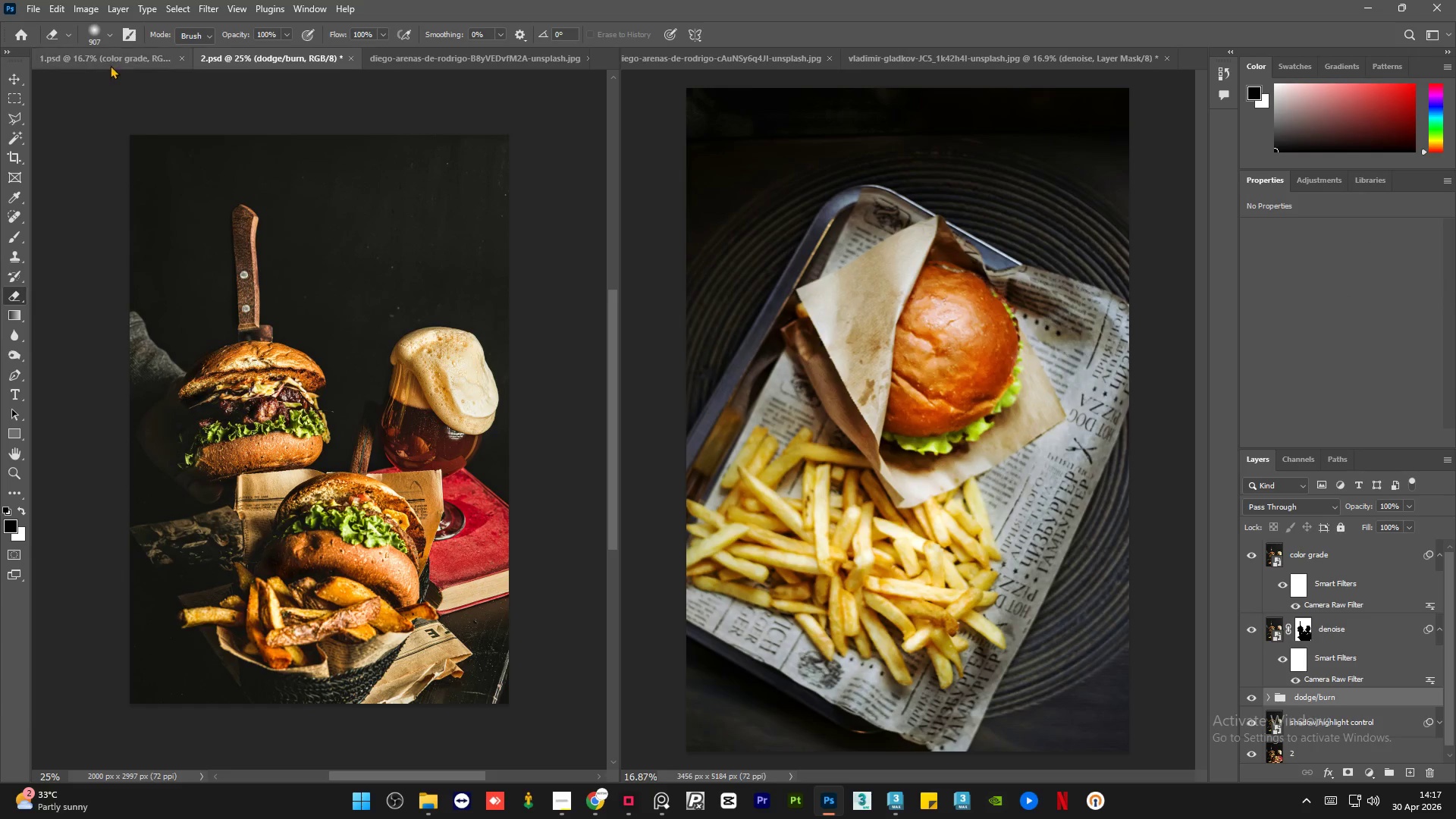 
left_click([107, 64])
 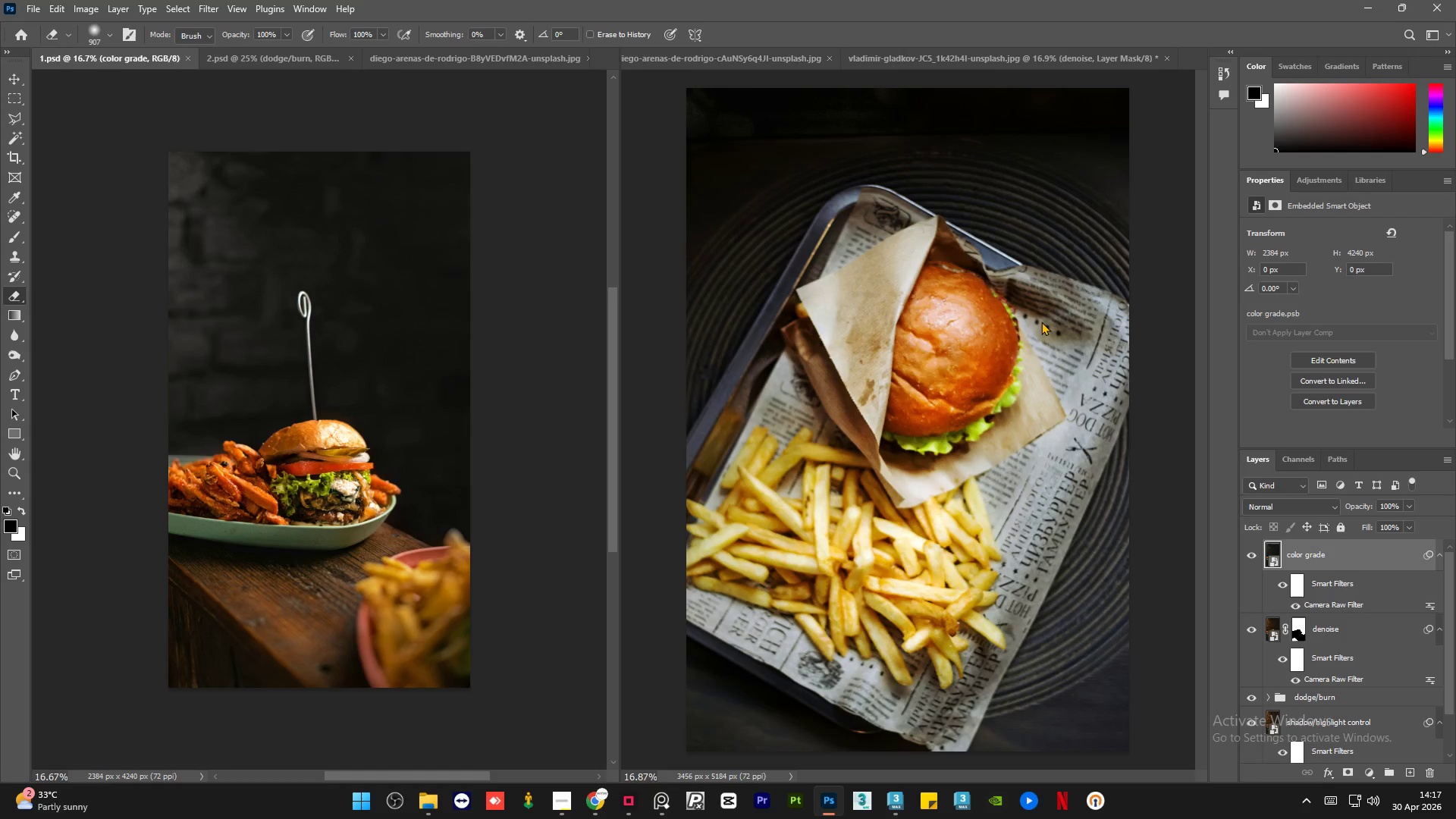 
wait(6.92)
 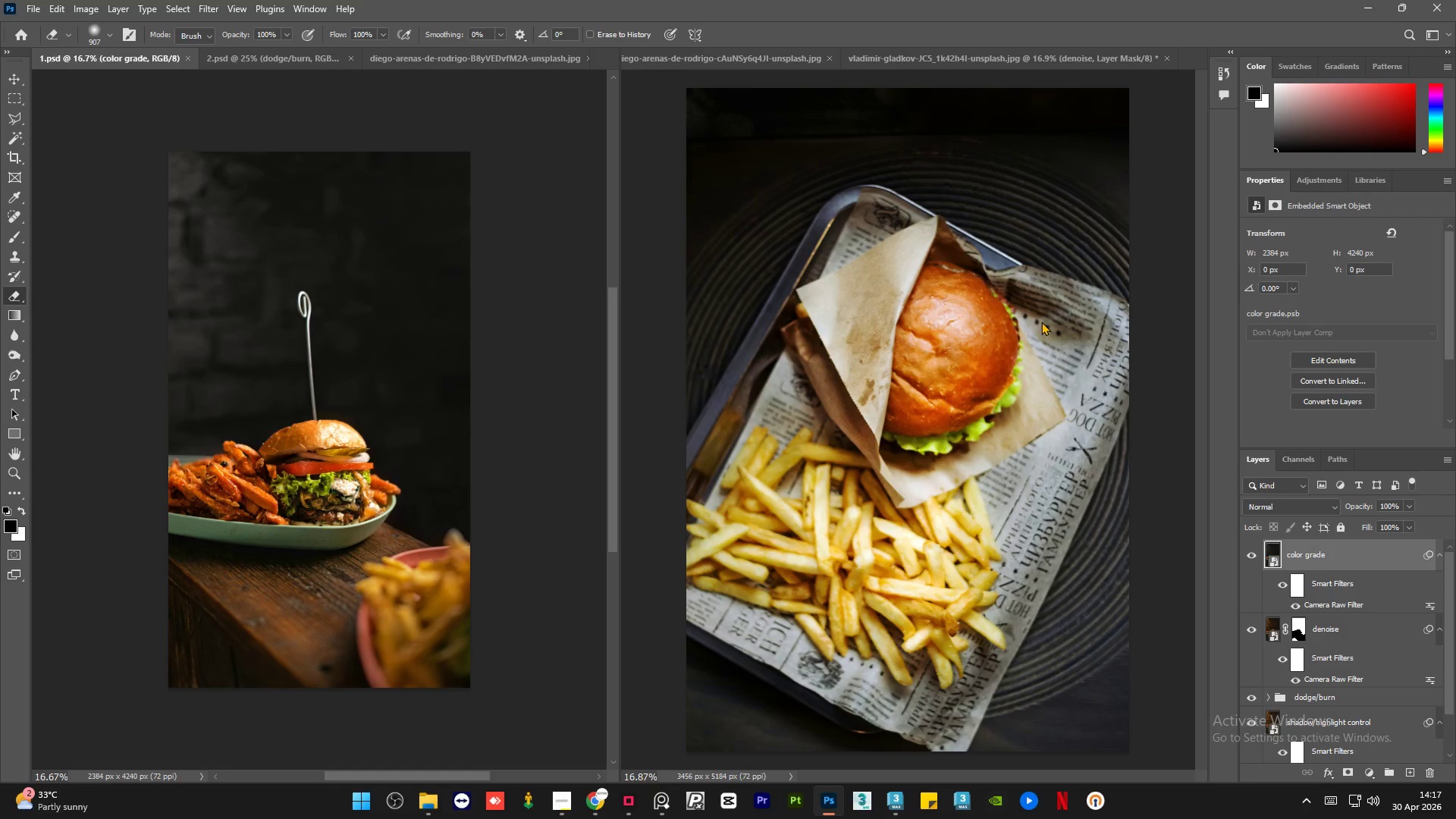 
left_click([282, 58])
 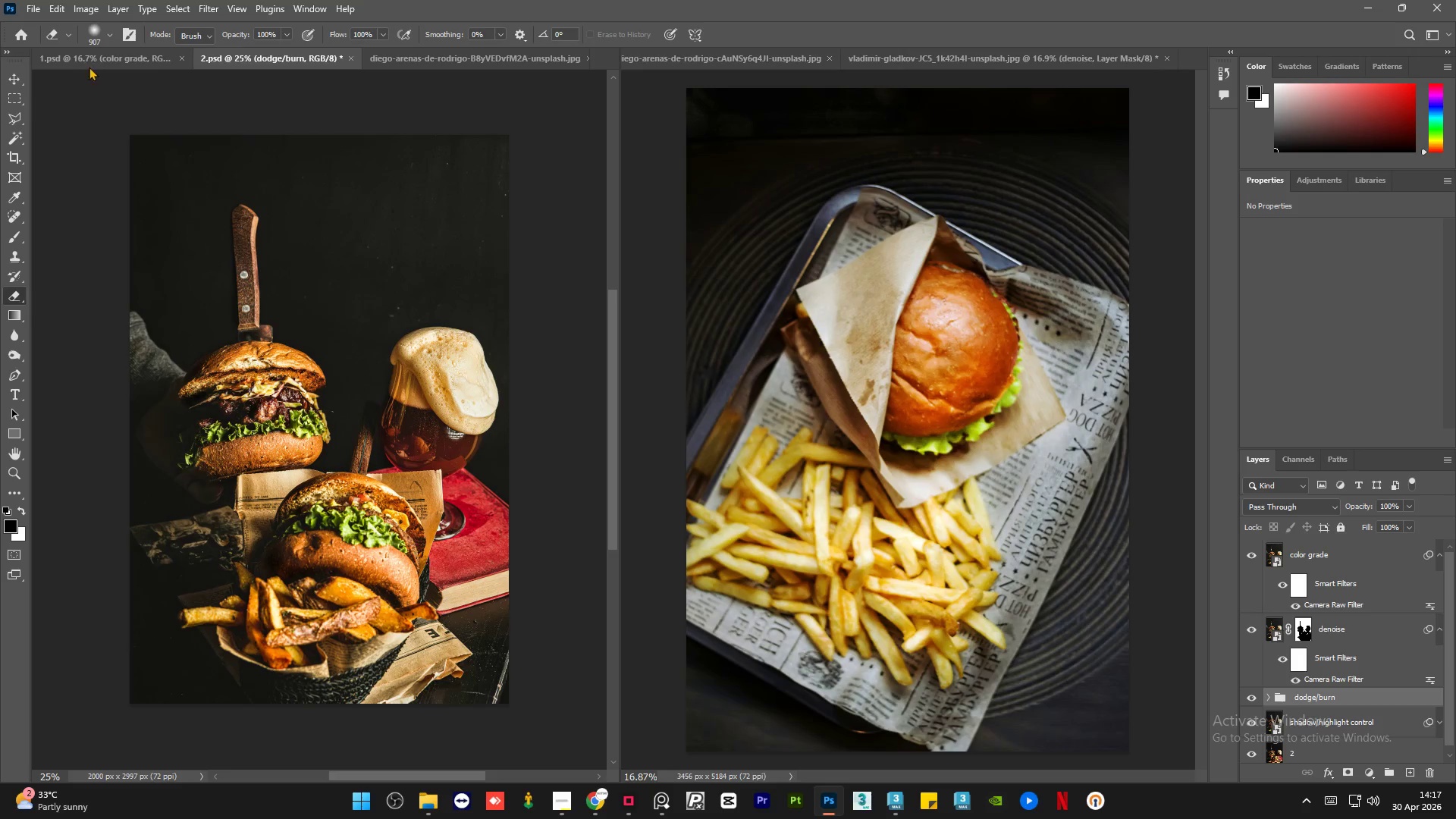 
left_click([115, 61])
 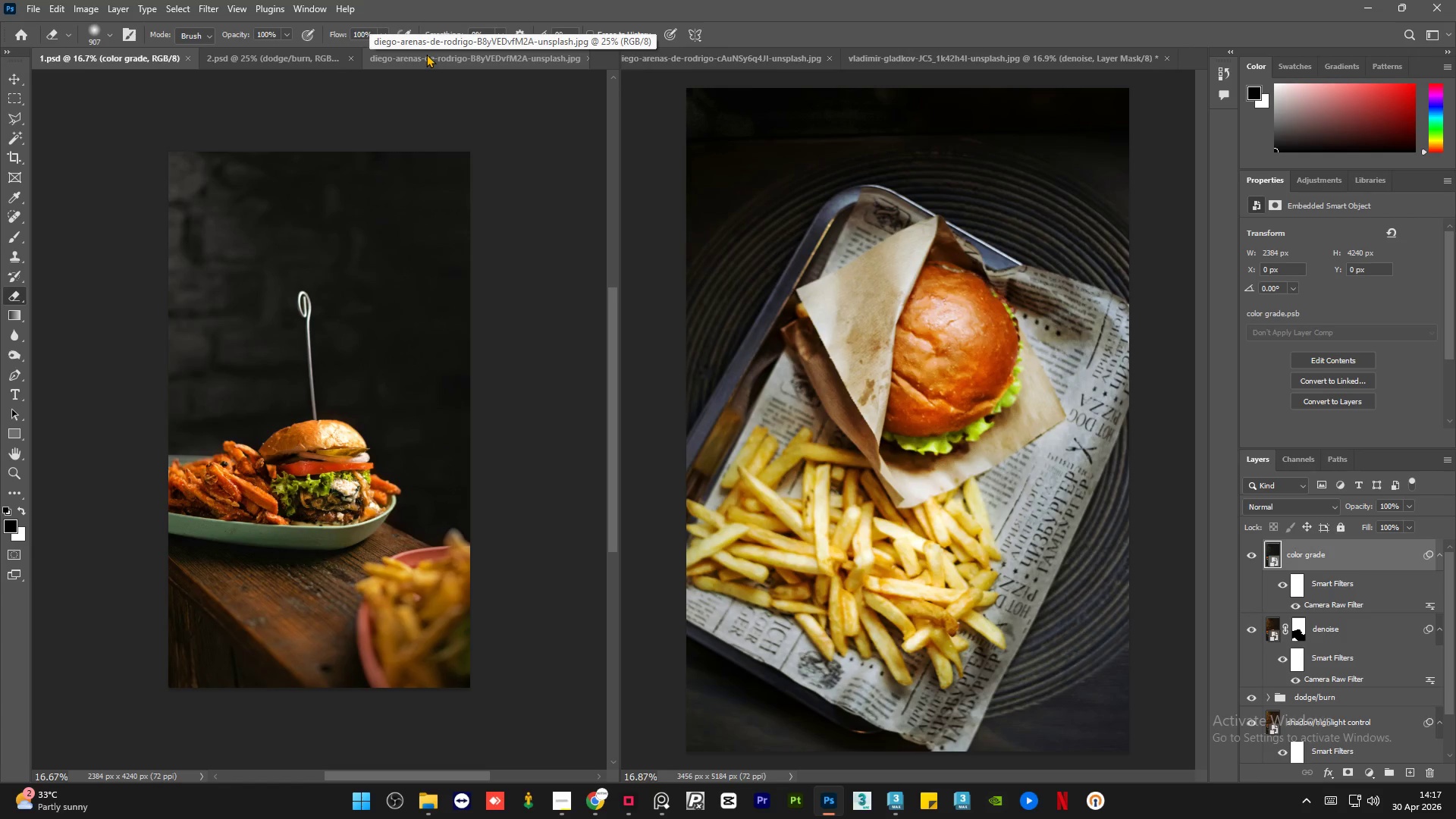 
left_click([426, 54])
 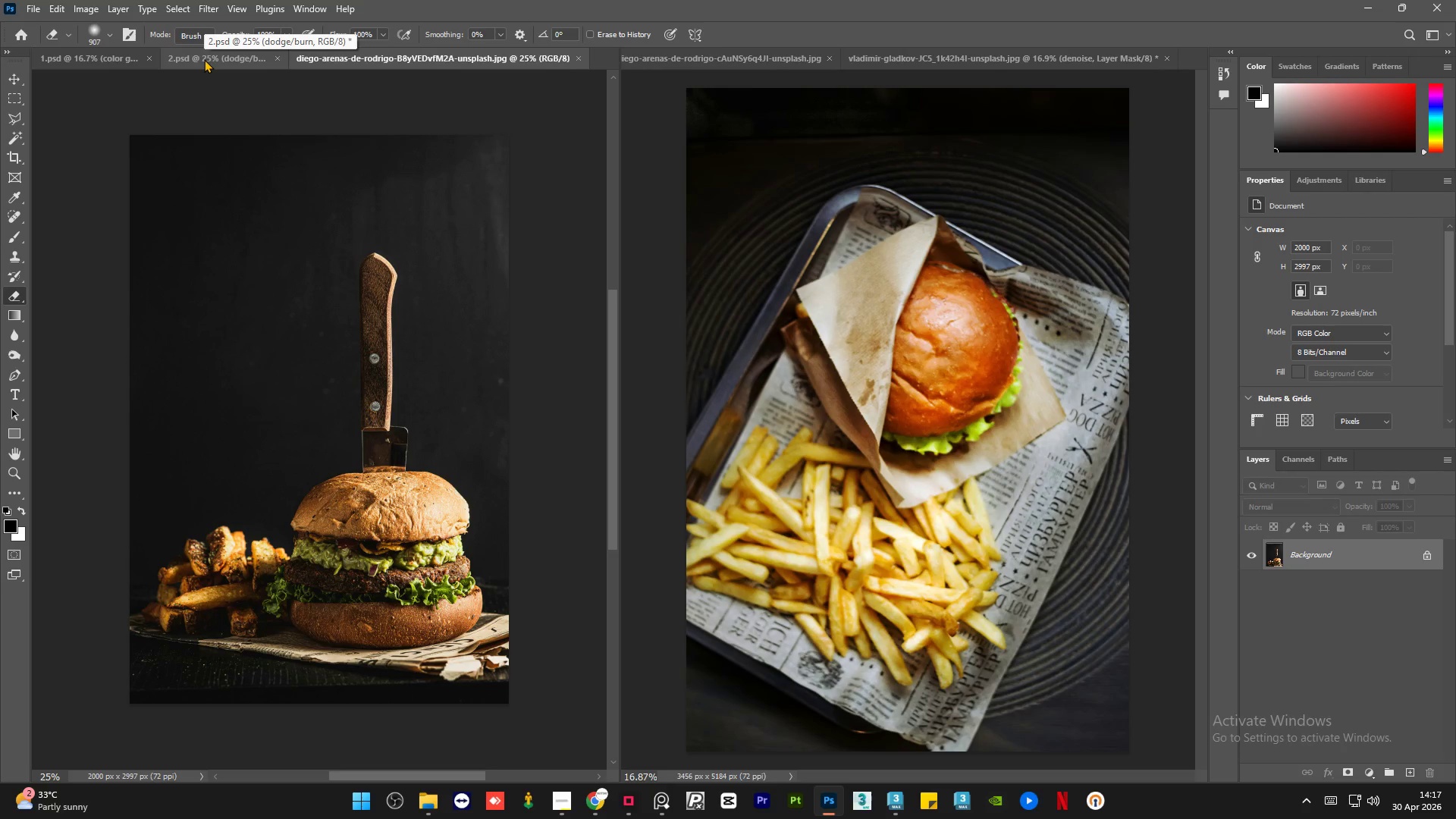 
left_click([204, 59])
 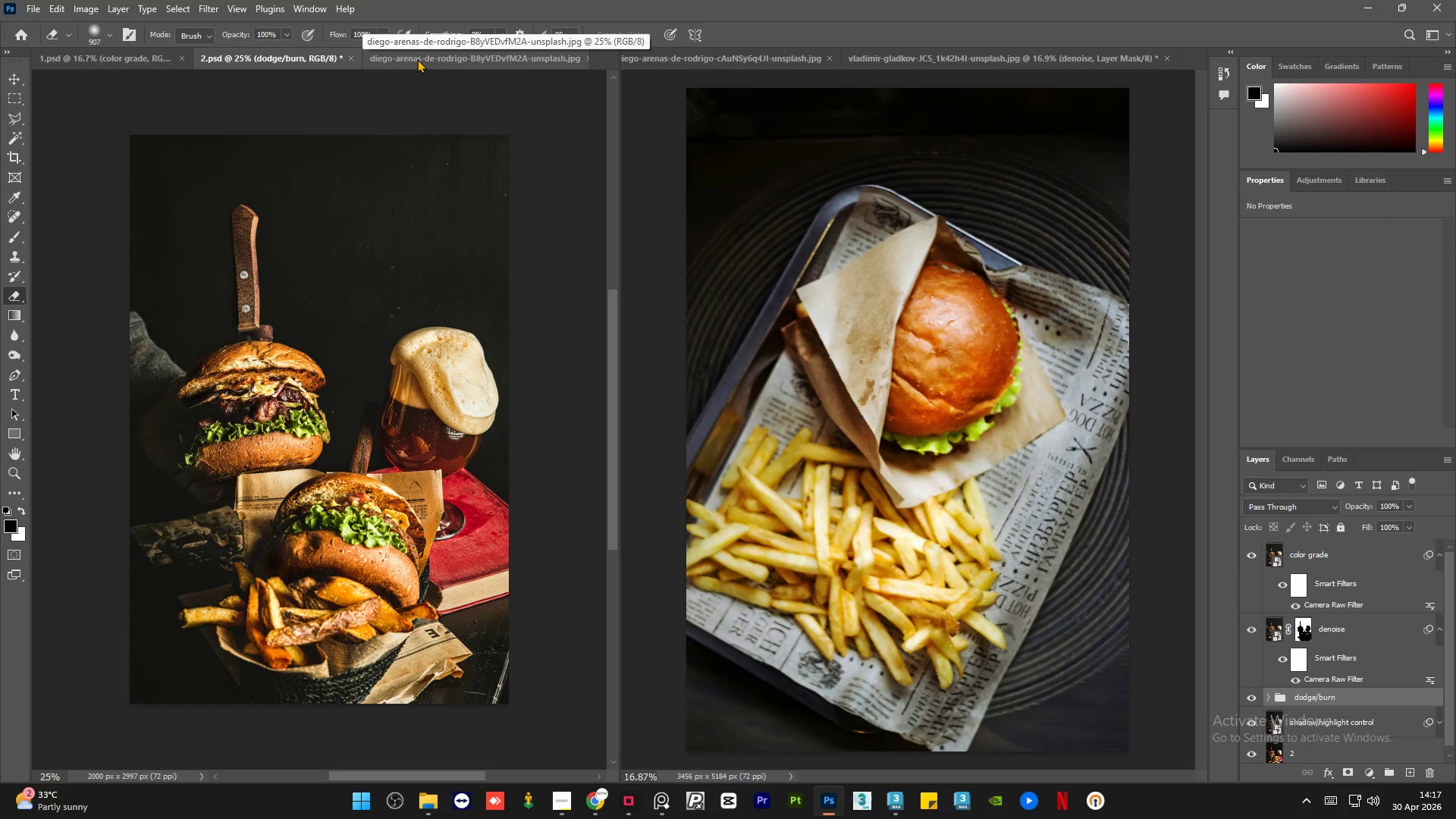 
left_click([146, 60])
 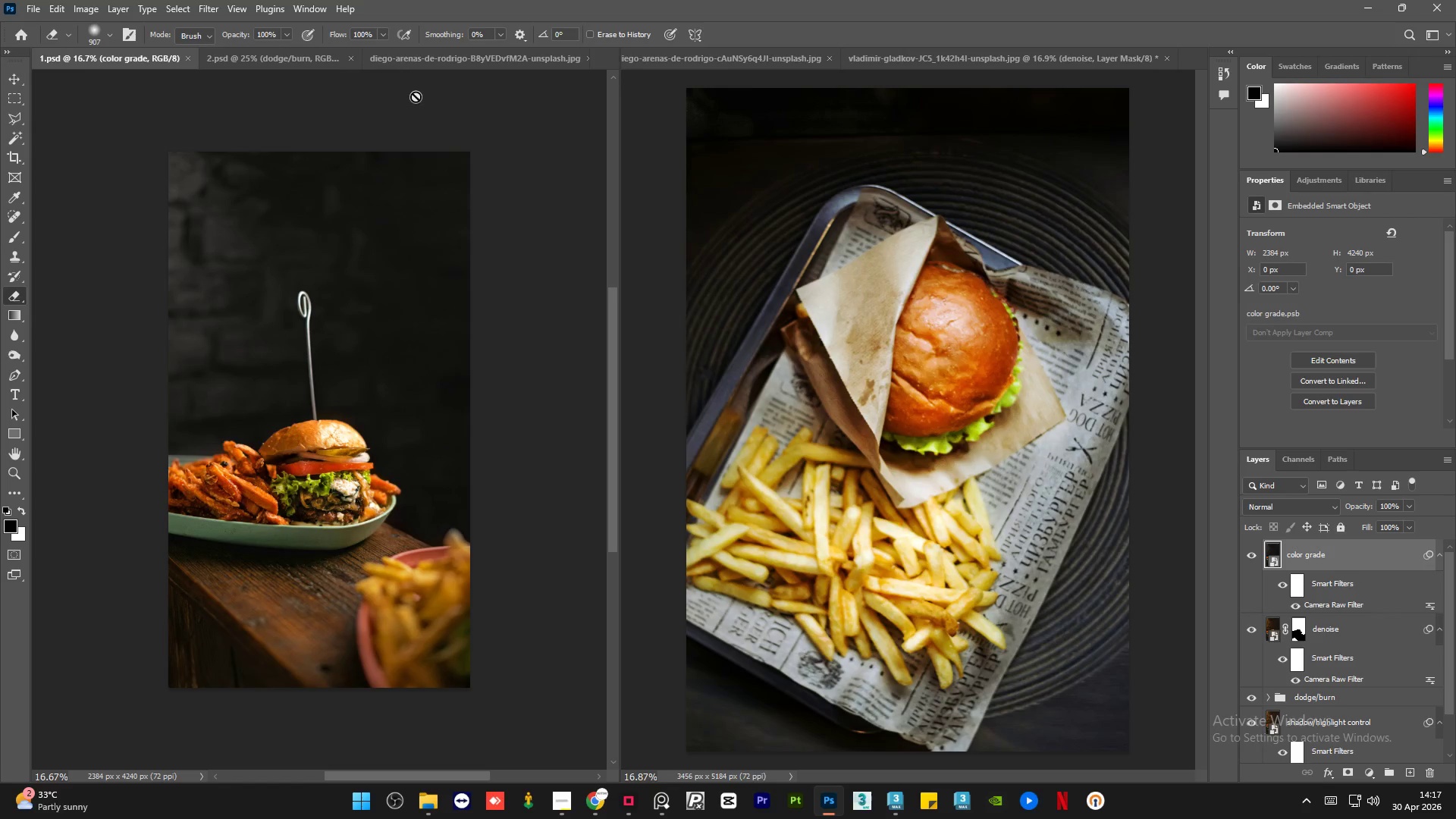 
wait(7.48)
 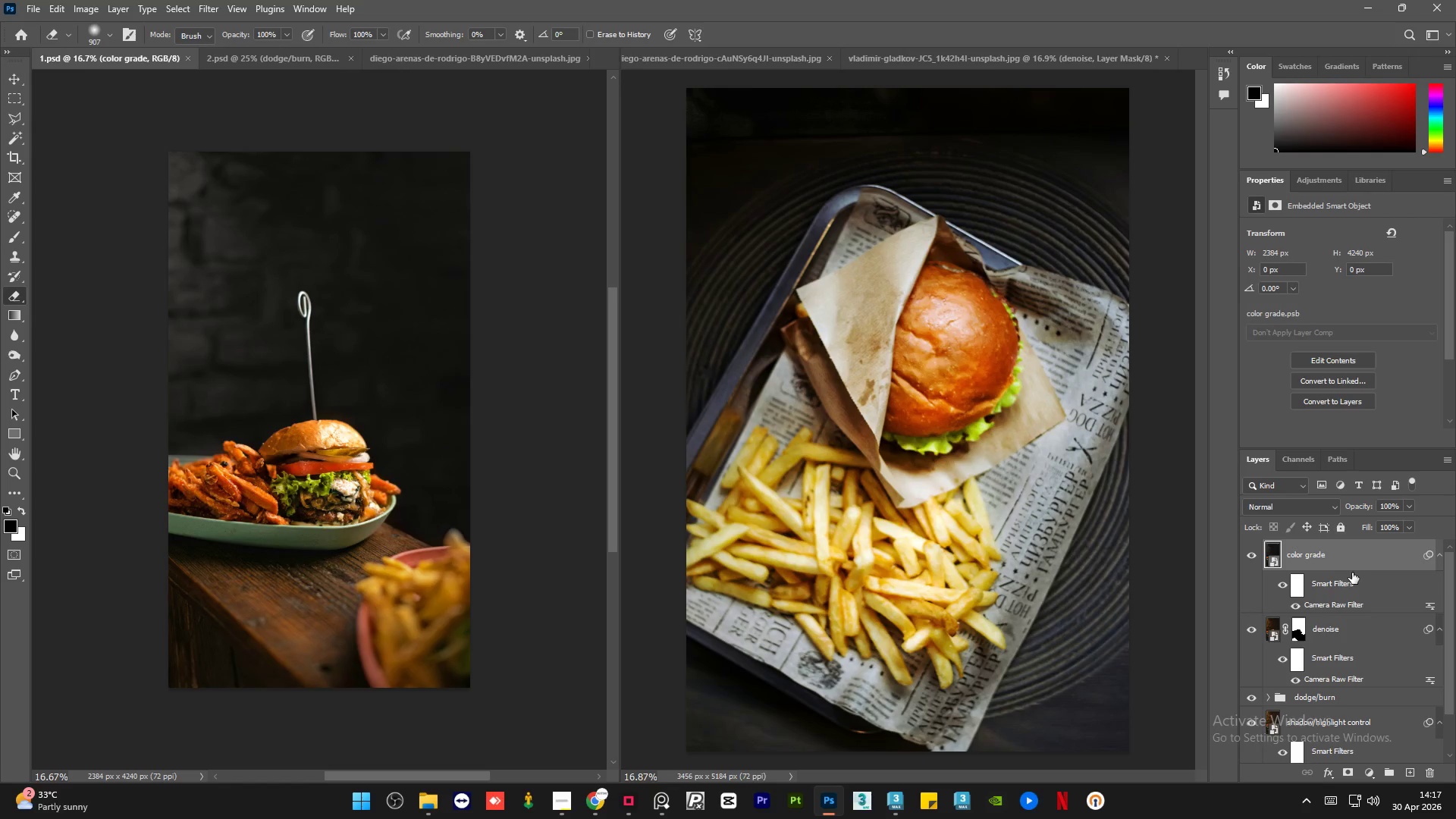 
left_click([832, 281])
 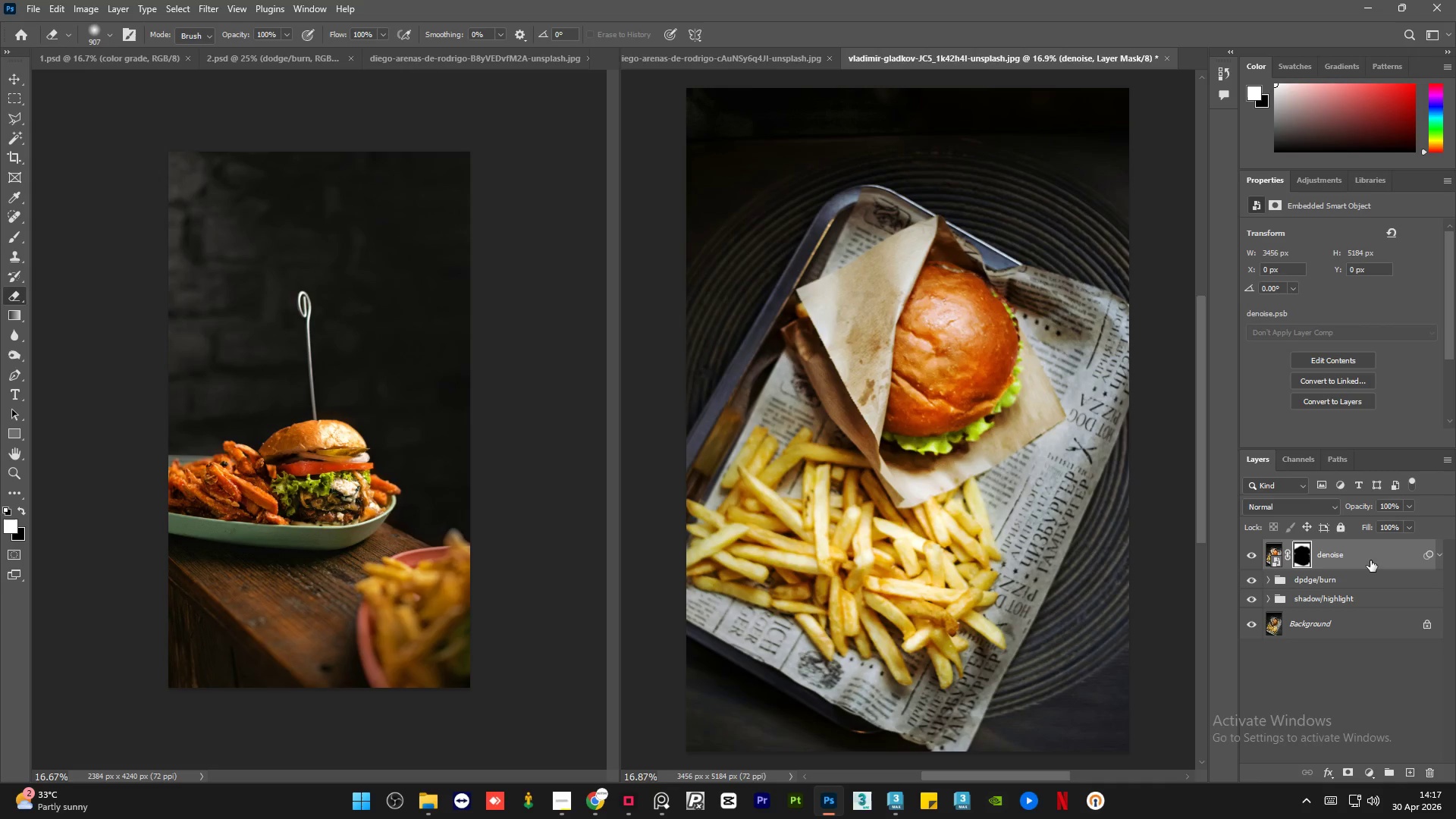 
key(Alt+Control+Shift+E)
 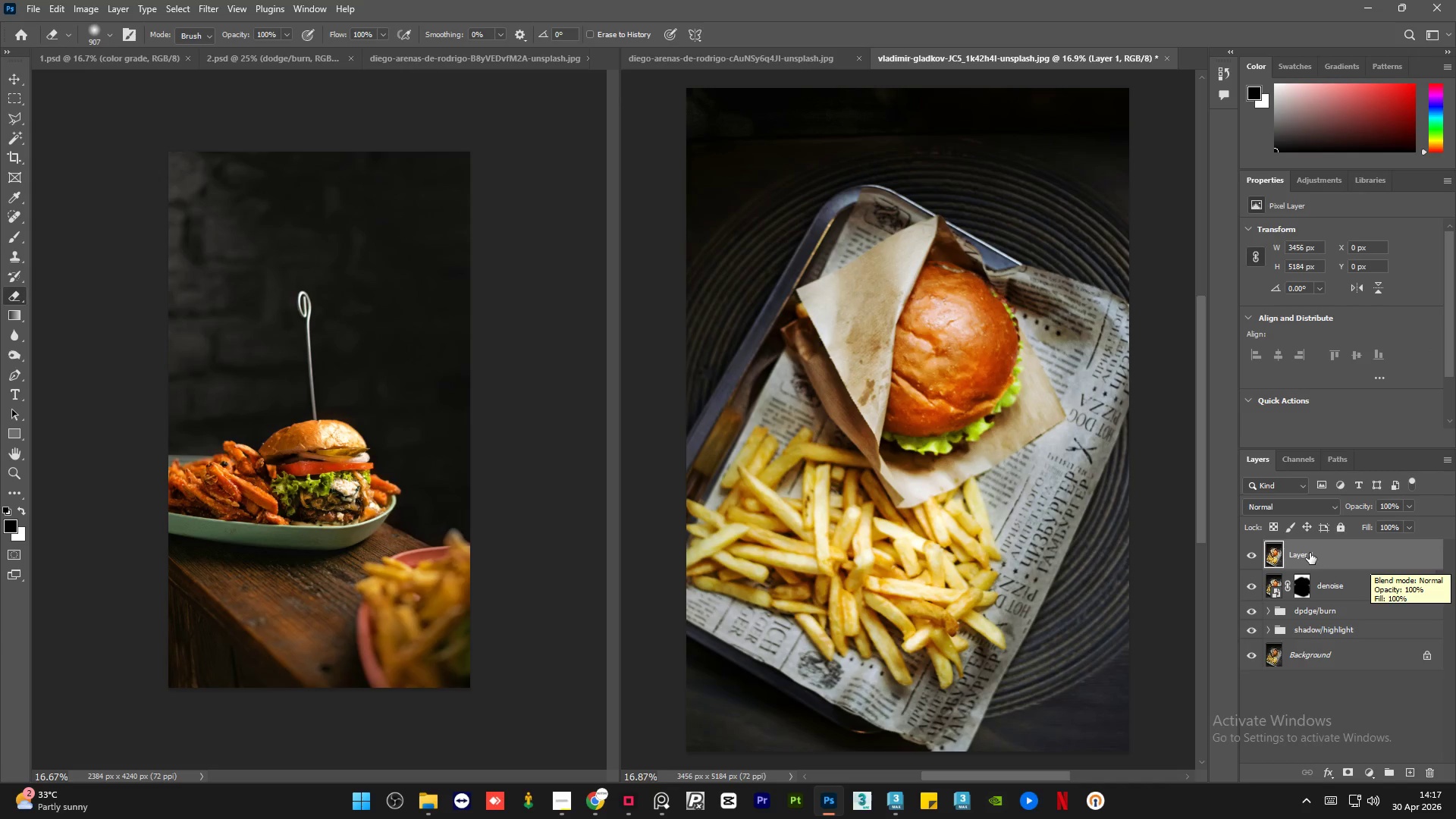 
double_click([1298, 554])
 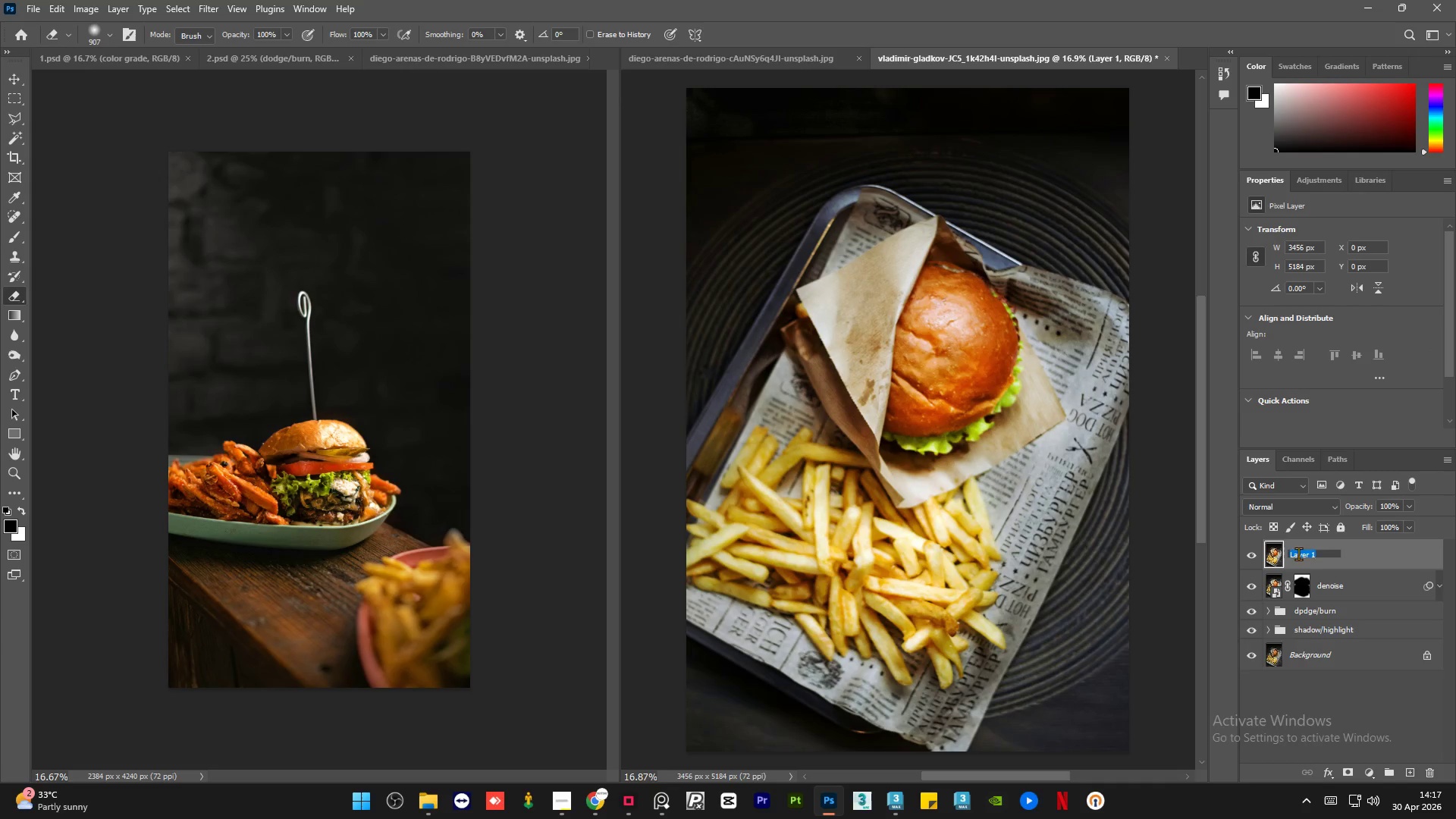 
type(color grade)
 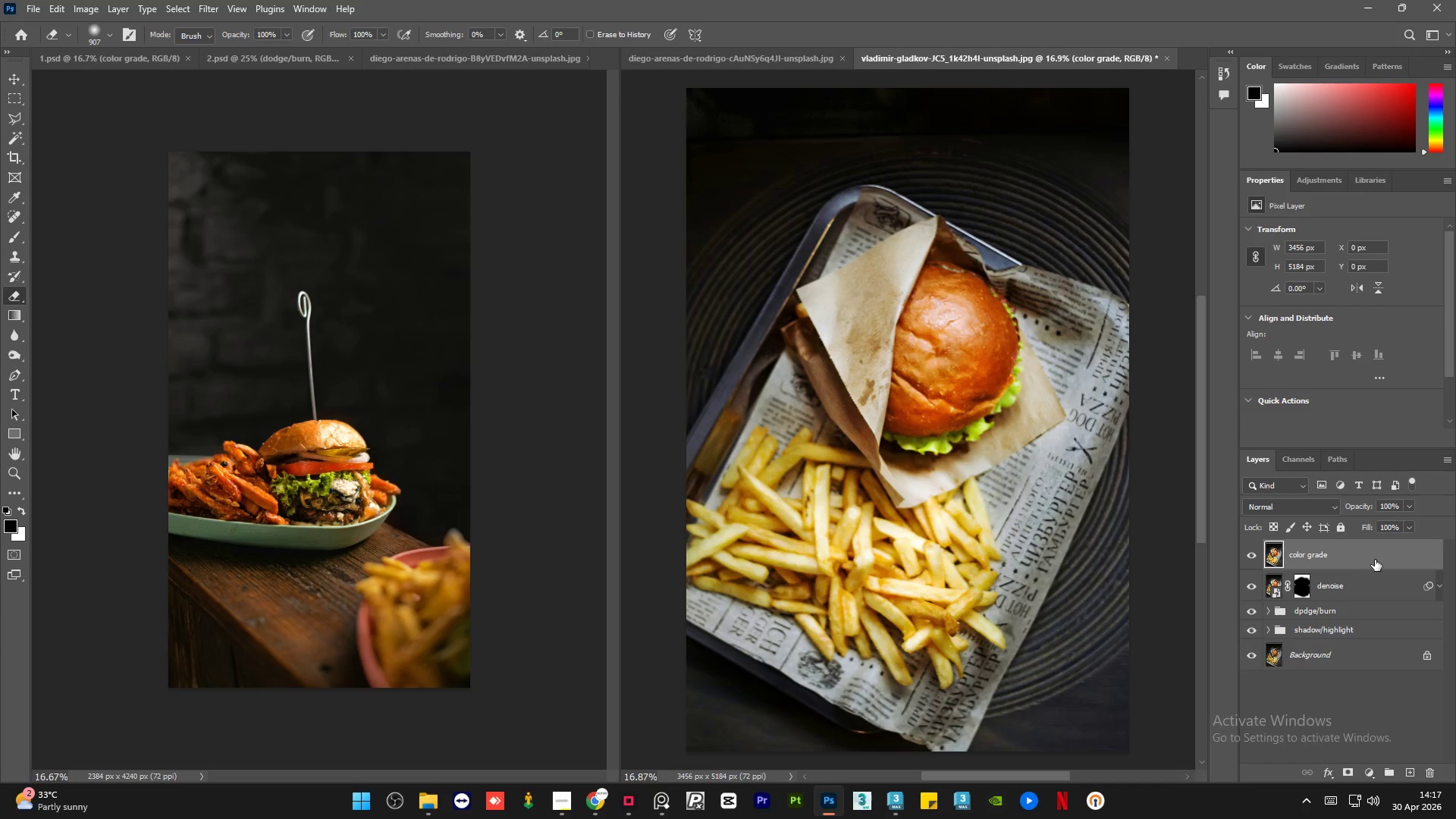 
right_click([1375, 560])
 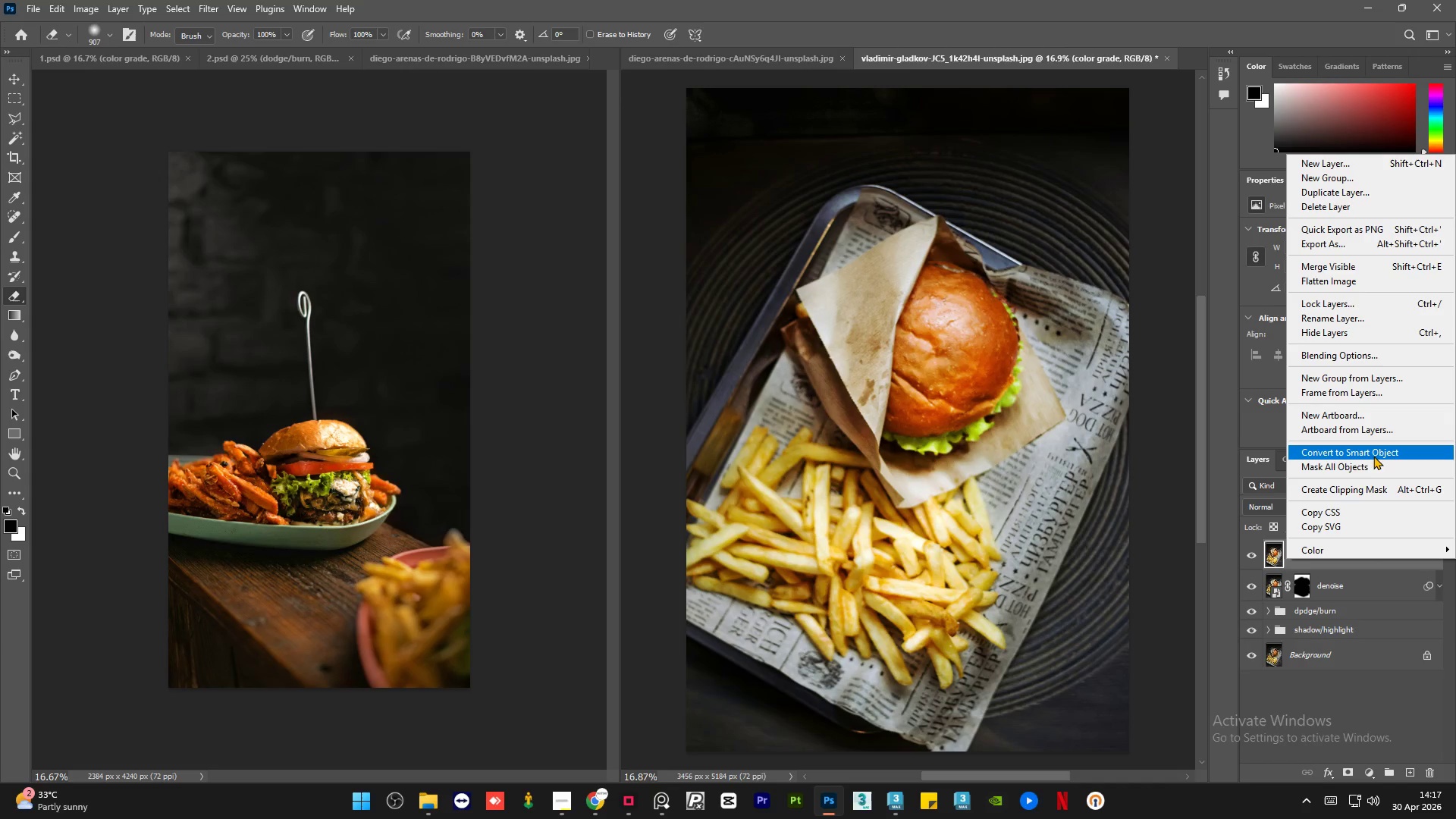 
left_click([1375, 453])
 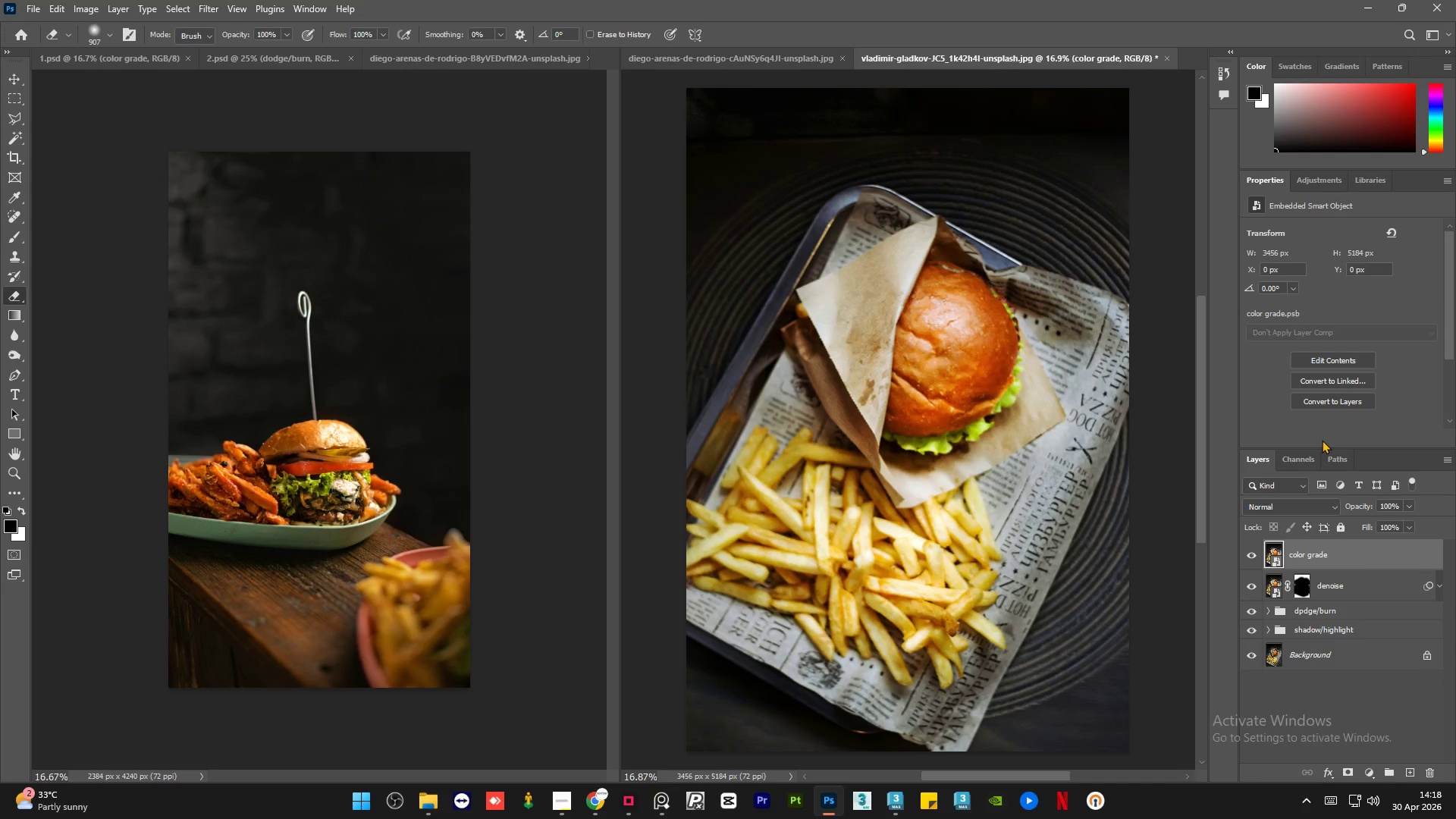 
wait(7.31)
 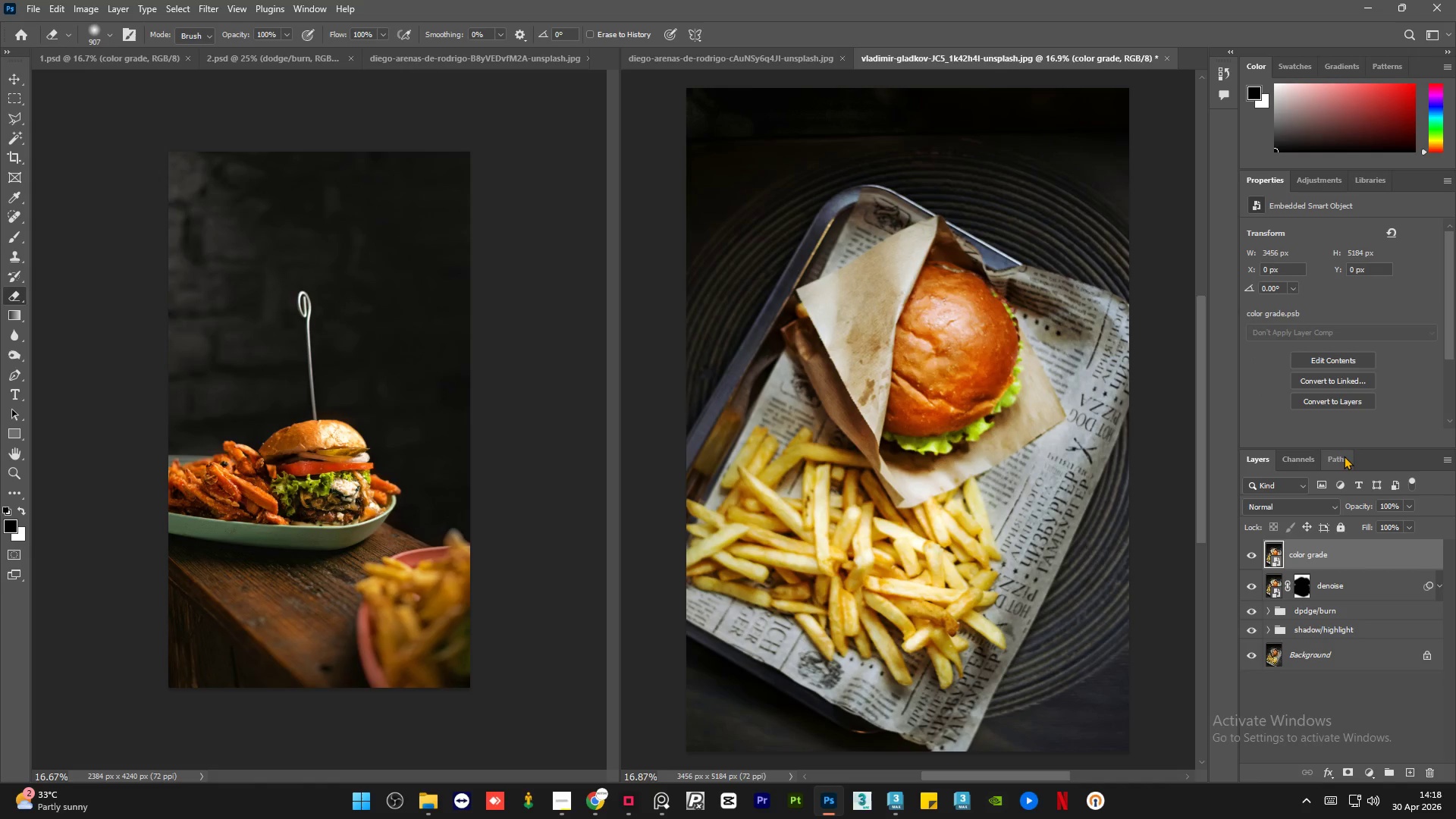 
left_click([201, 0])
 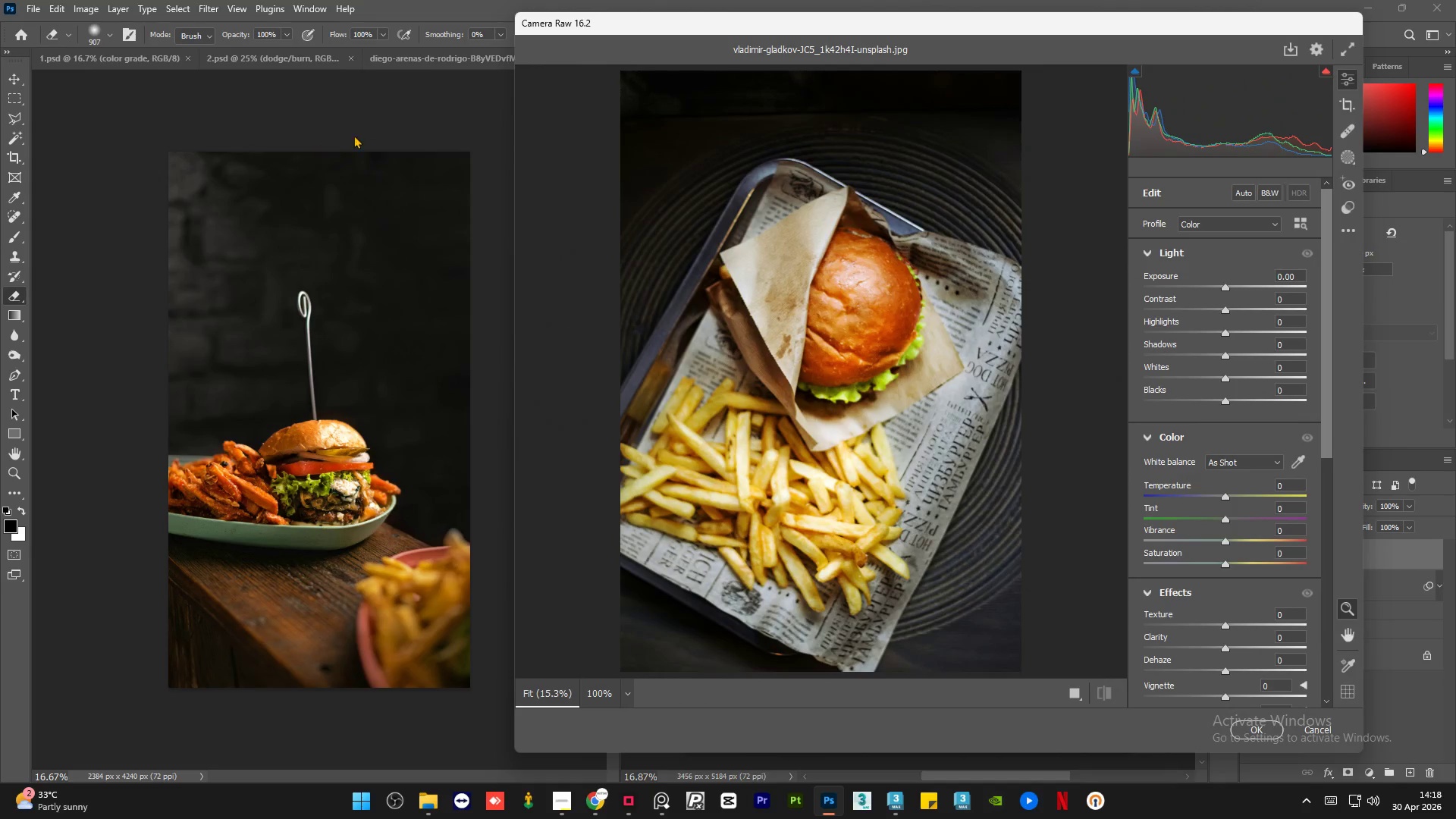 
left_click_drag(start_coordinate=[831, 29], to_coordinate=[799, 39])
 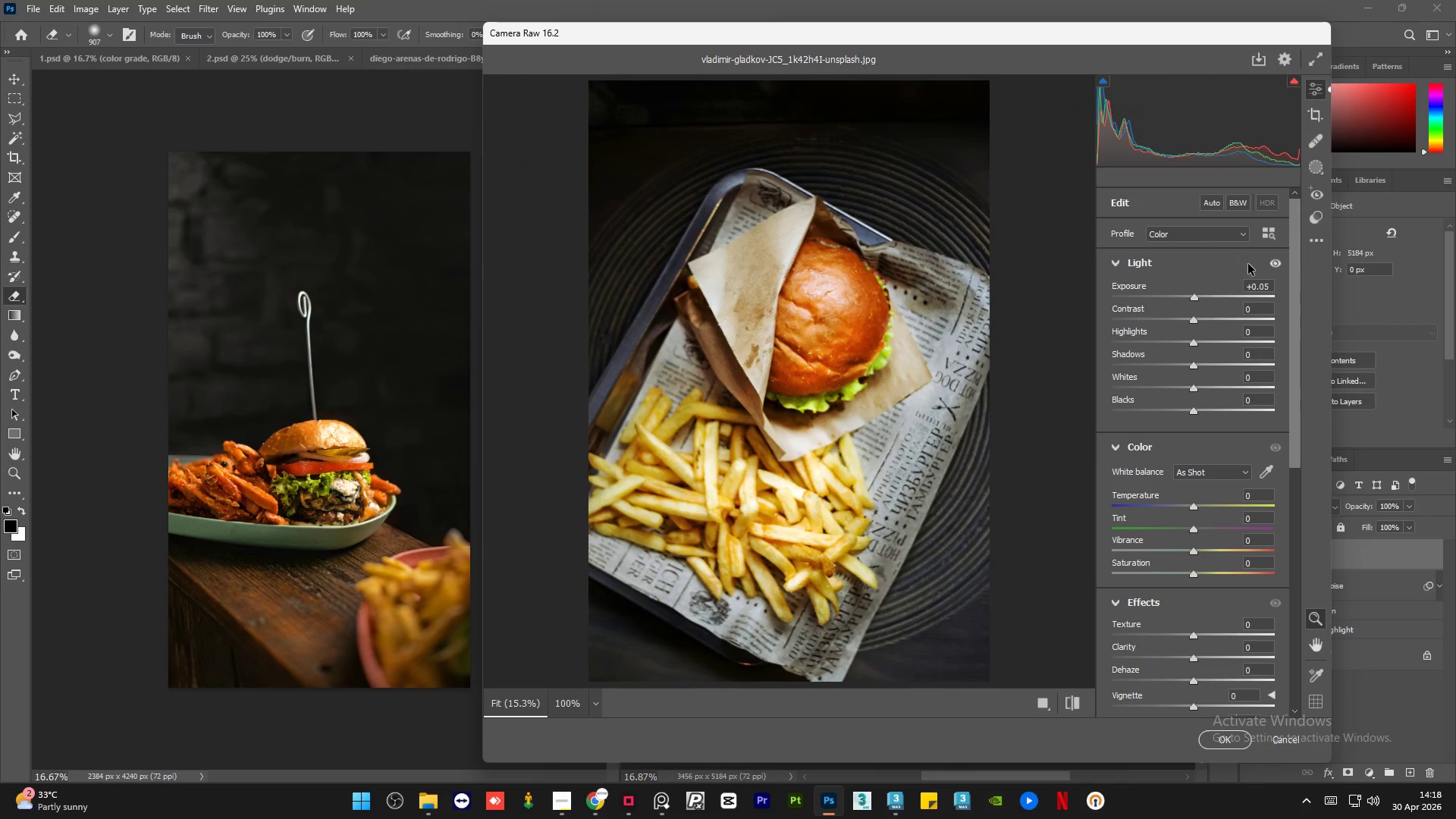 
wait(5.03)
 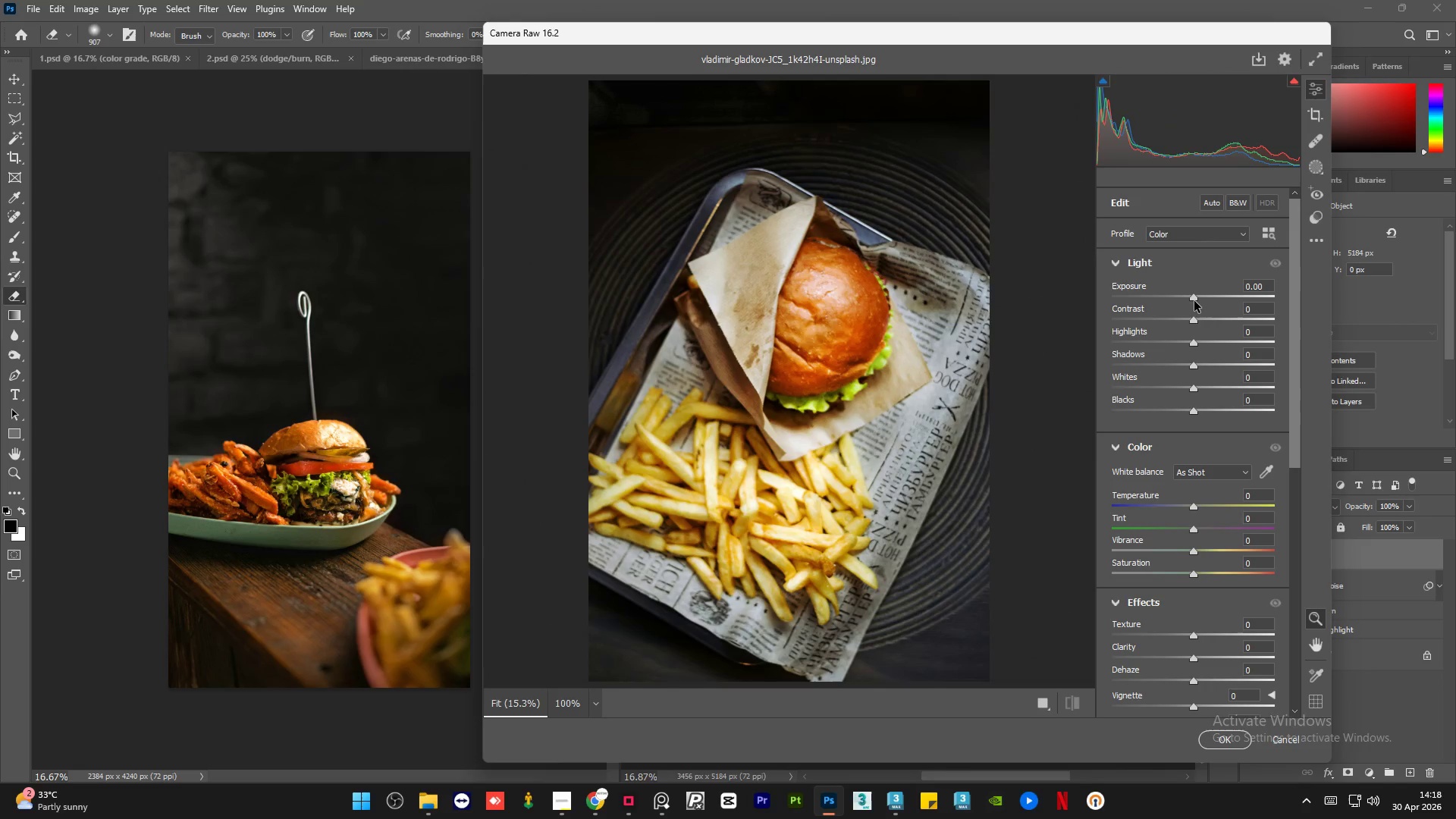 
left_click([1278, 265])
 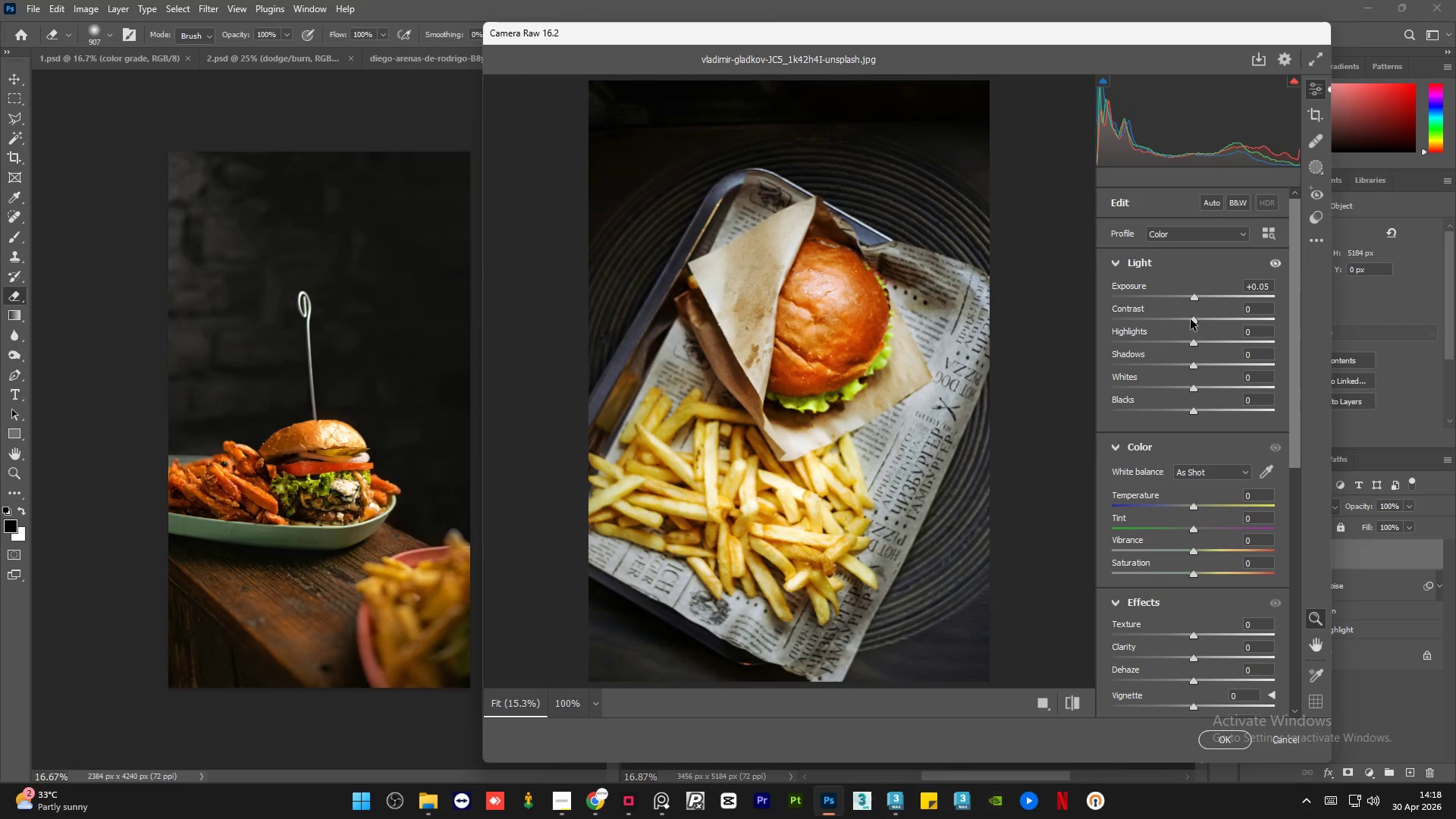 
left_click_drag(start_coordinate=[1191, 320], to_coordinate=[1195, 320])
 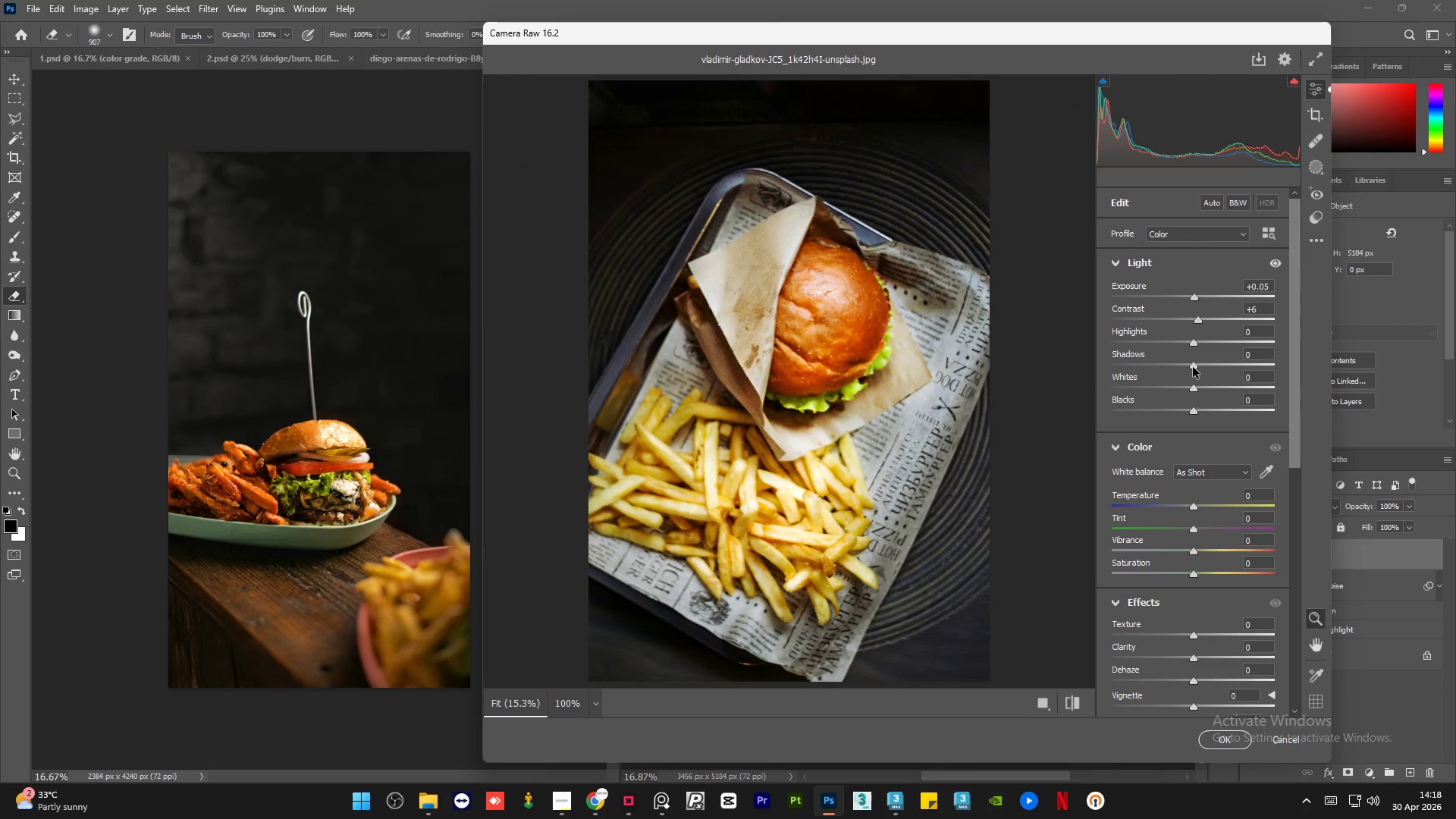 
left_click_drag(start_coordinate=[1193, 365], to_coordinate=[1187, 365])
 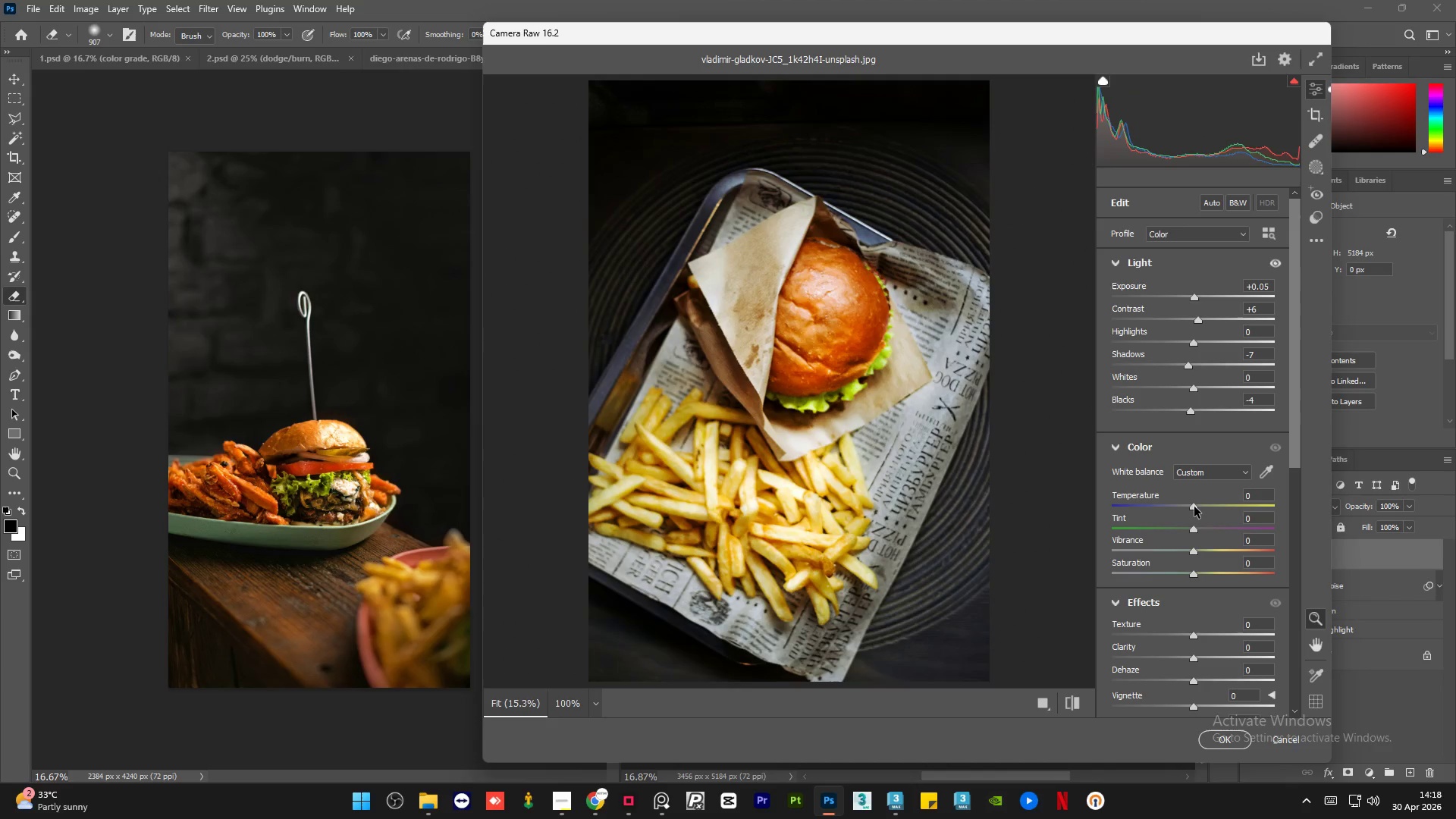 
wait(14.19)
 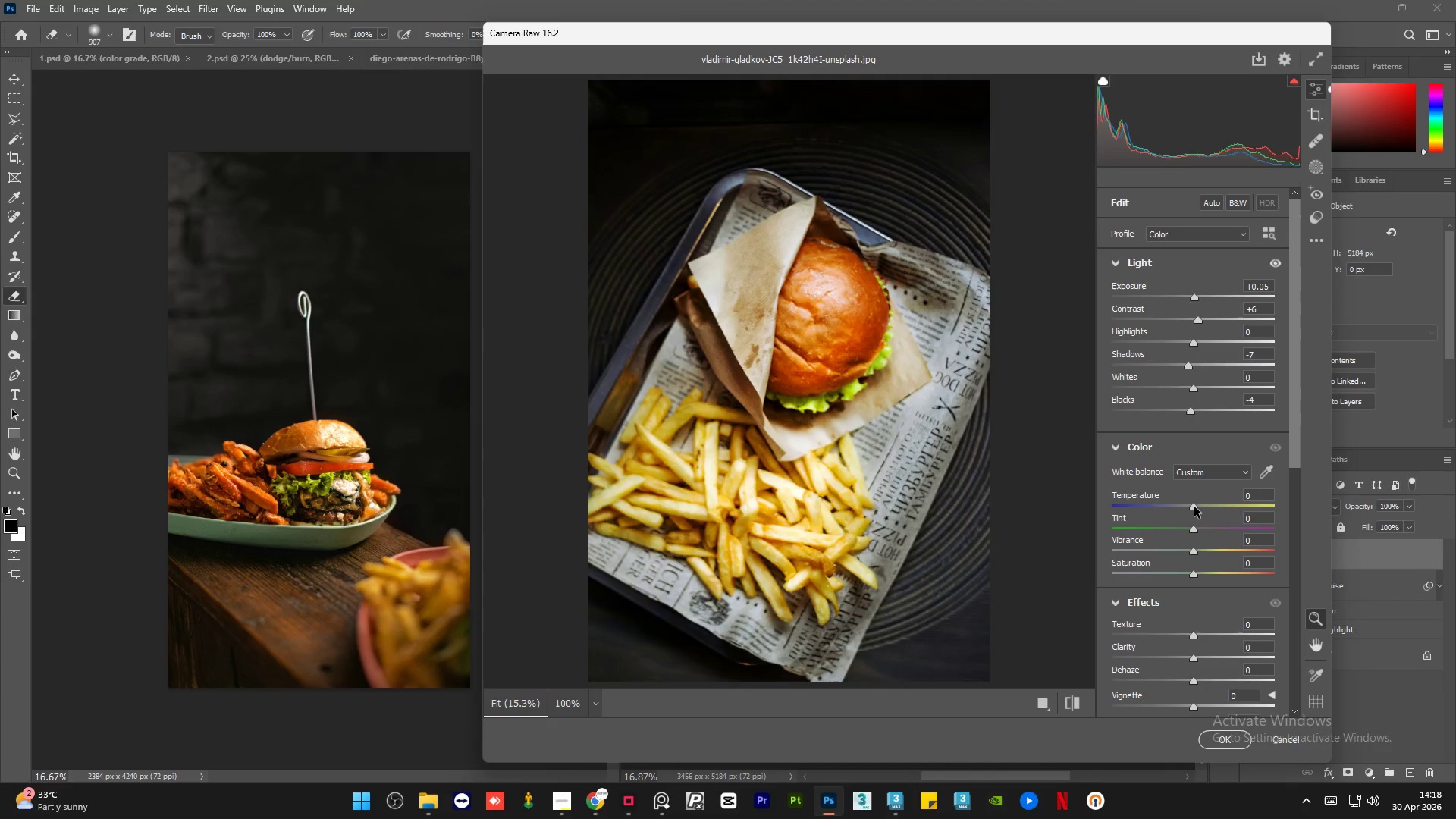 
left_click([1278, 452])
 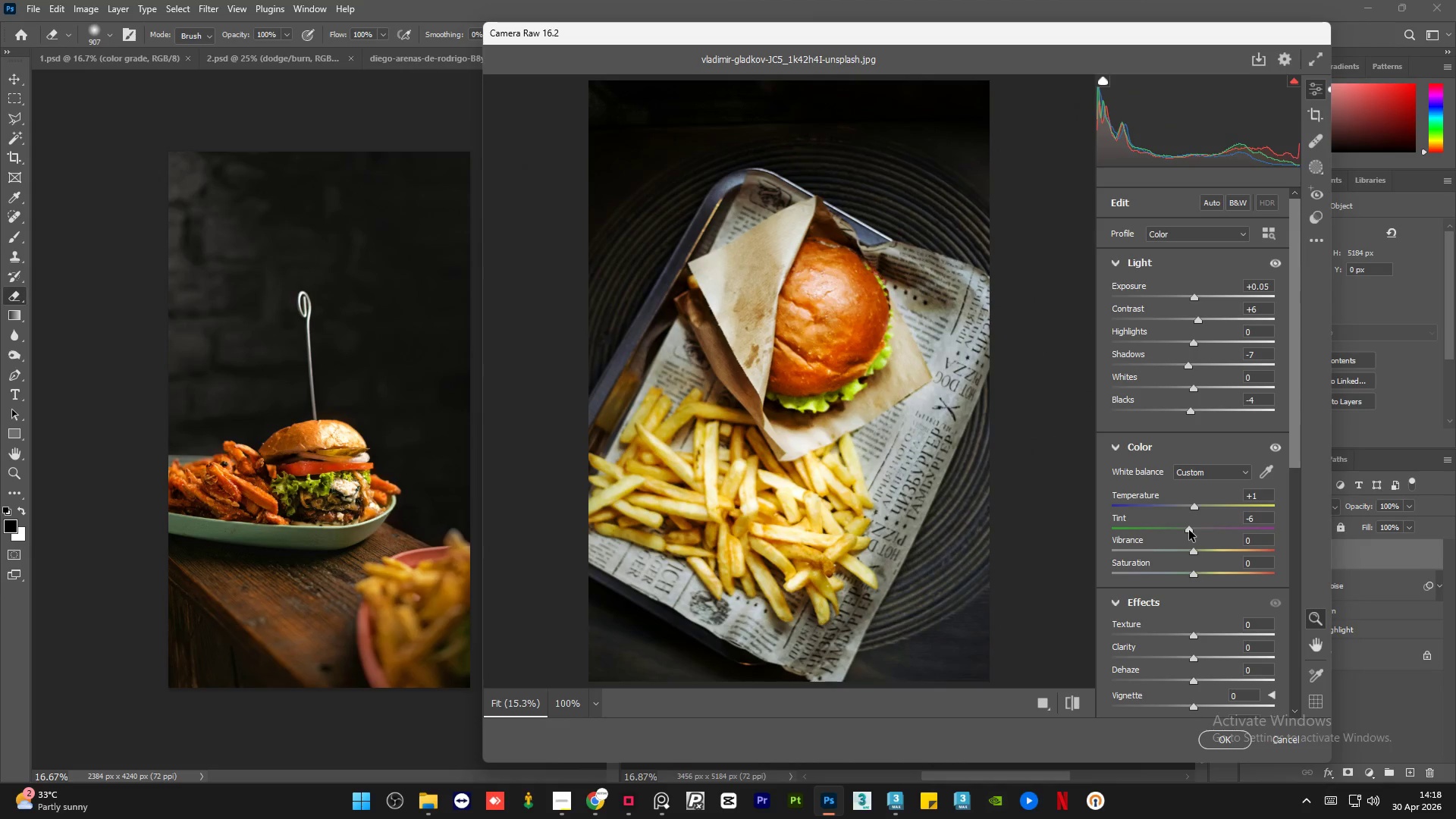 
wait(10.89)
 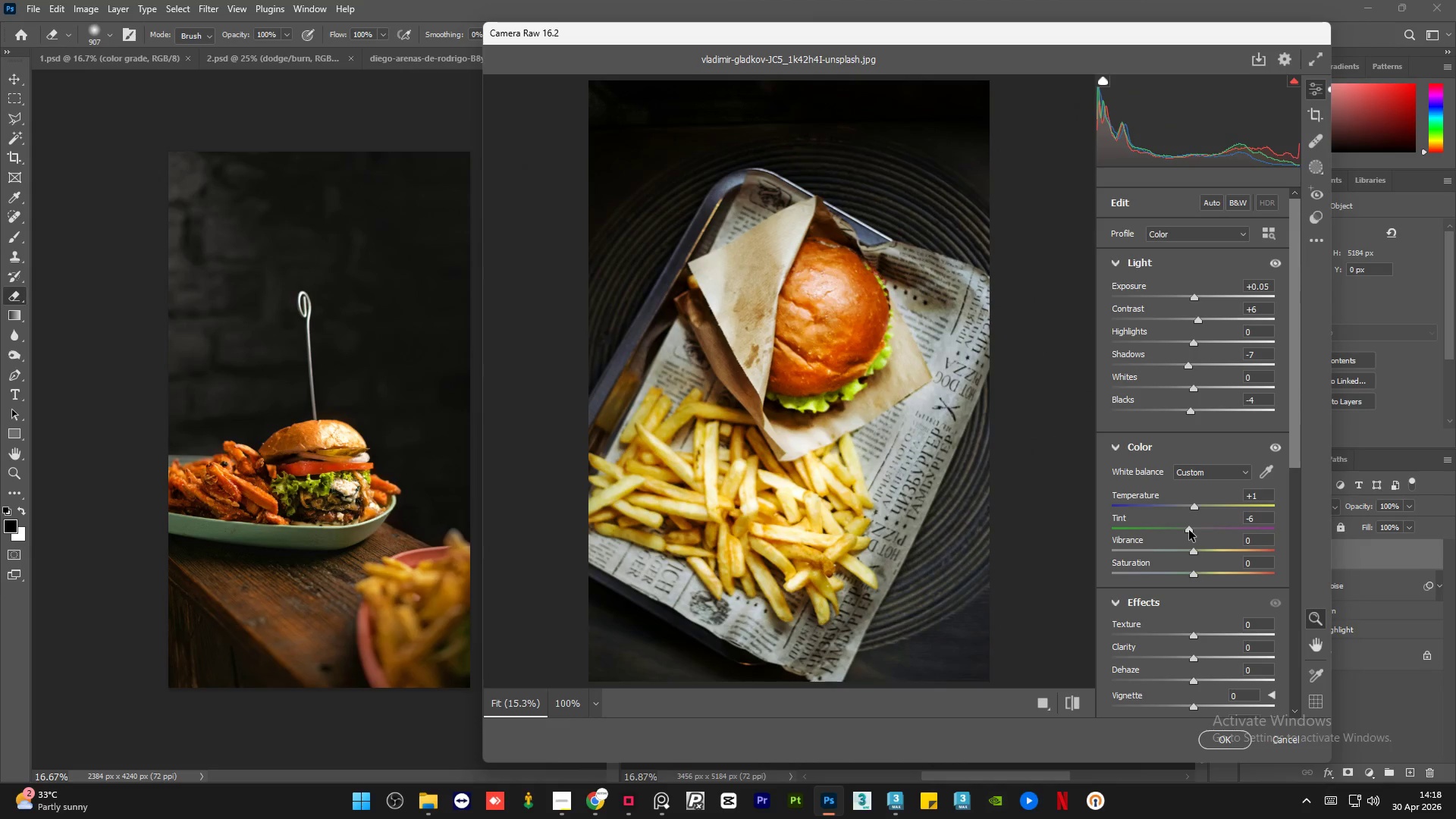 
left_click([1276, 448])
 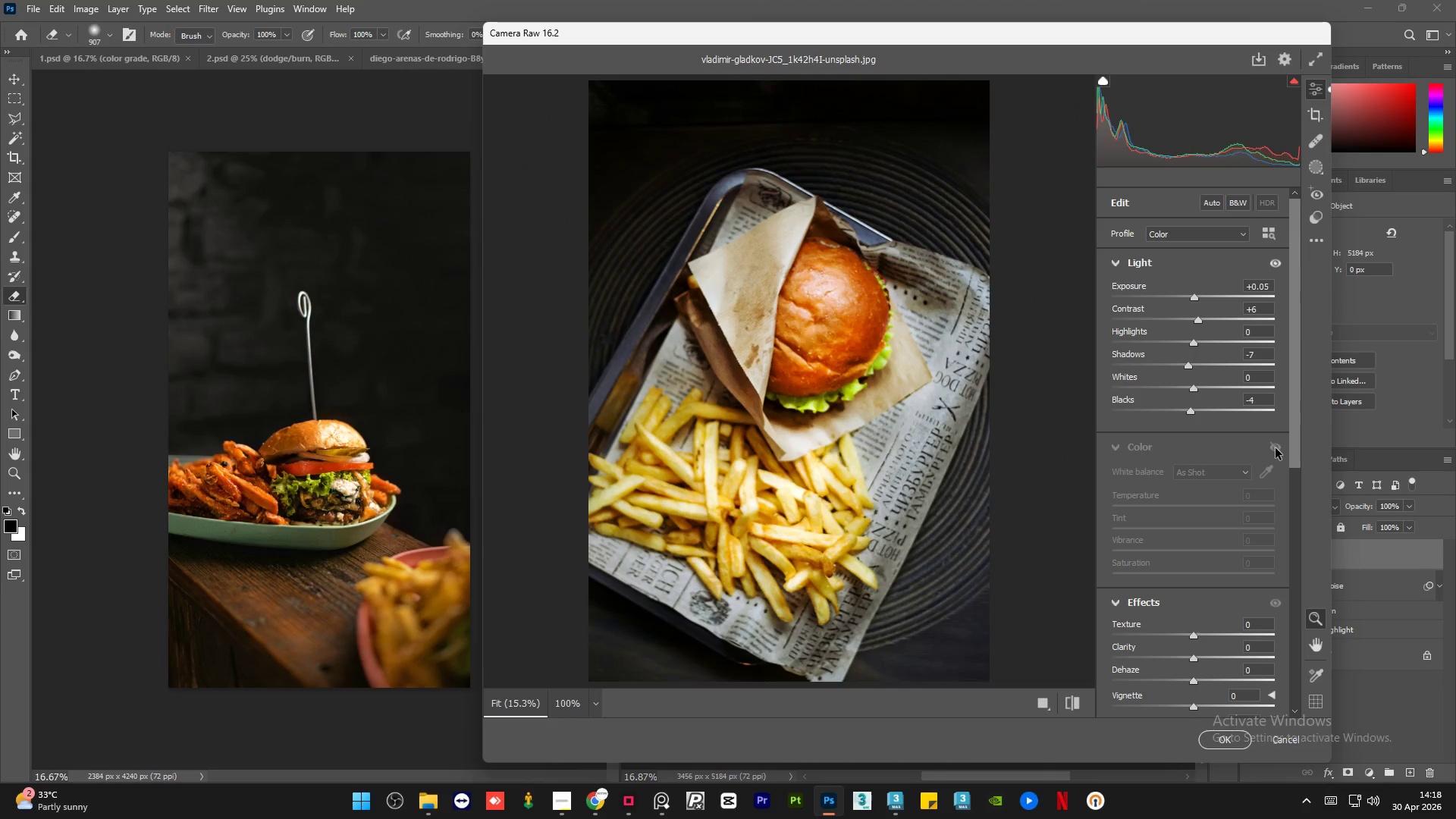 
left_click([1276, 448])
 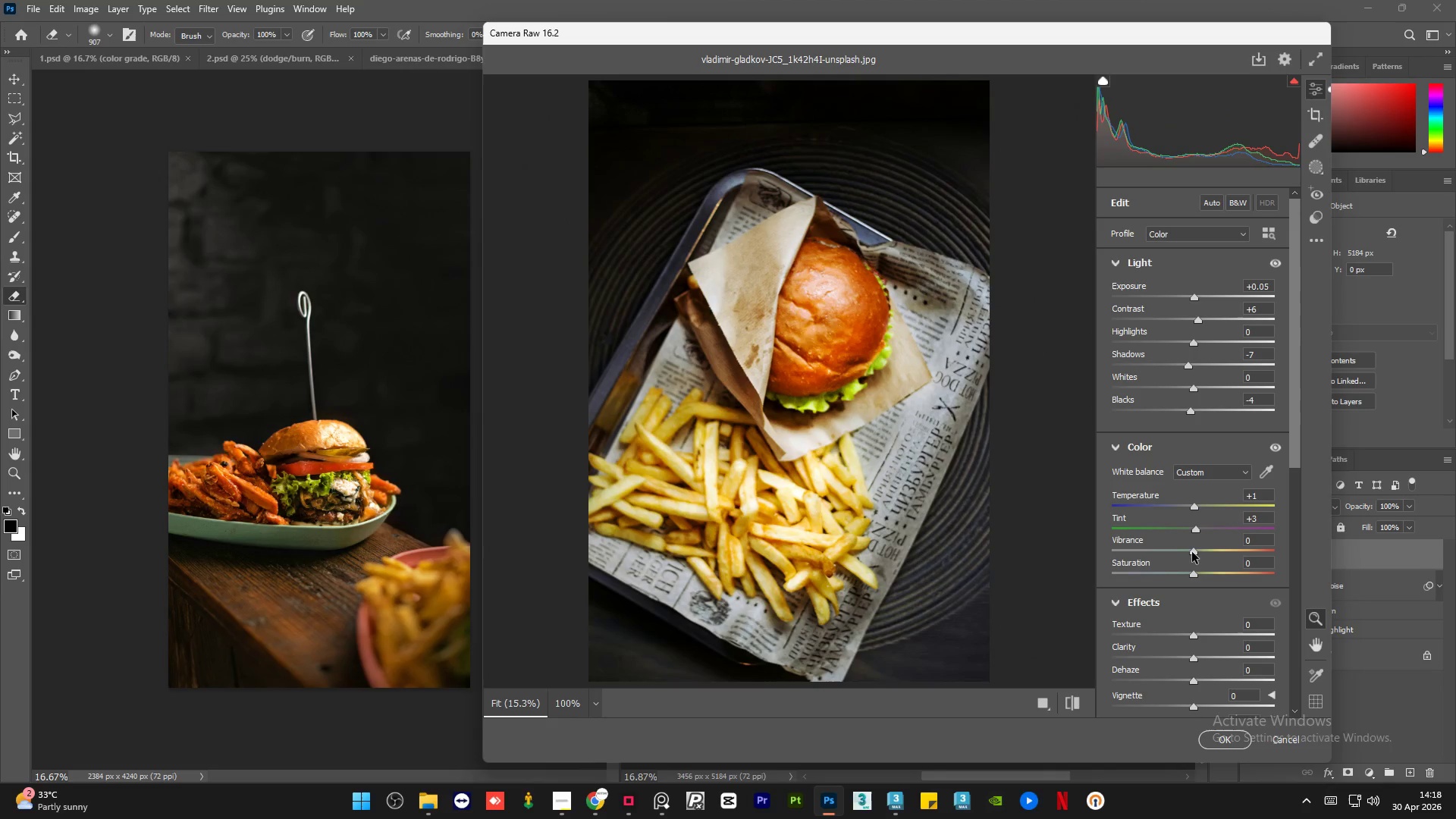 
left_click_drag(start_coordinate=[1194, 552], to_coordinate=[1203, 552])
 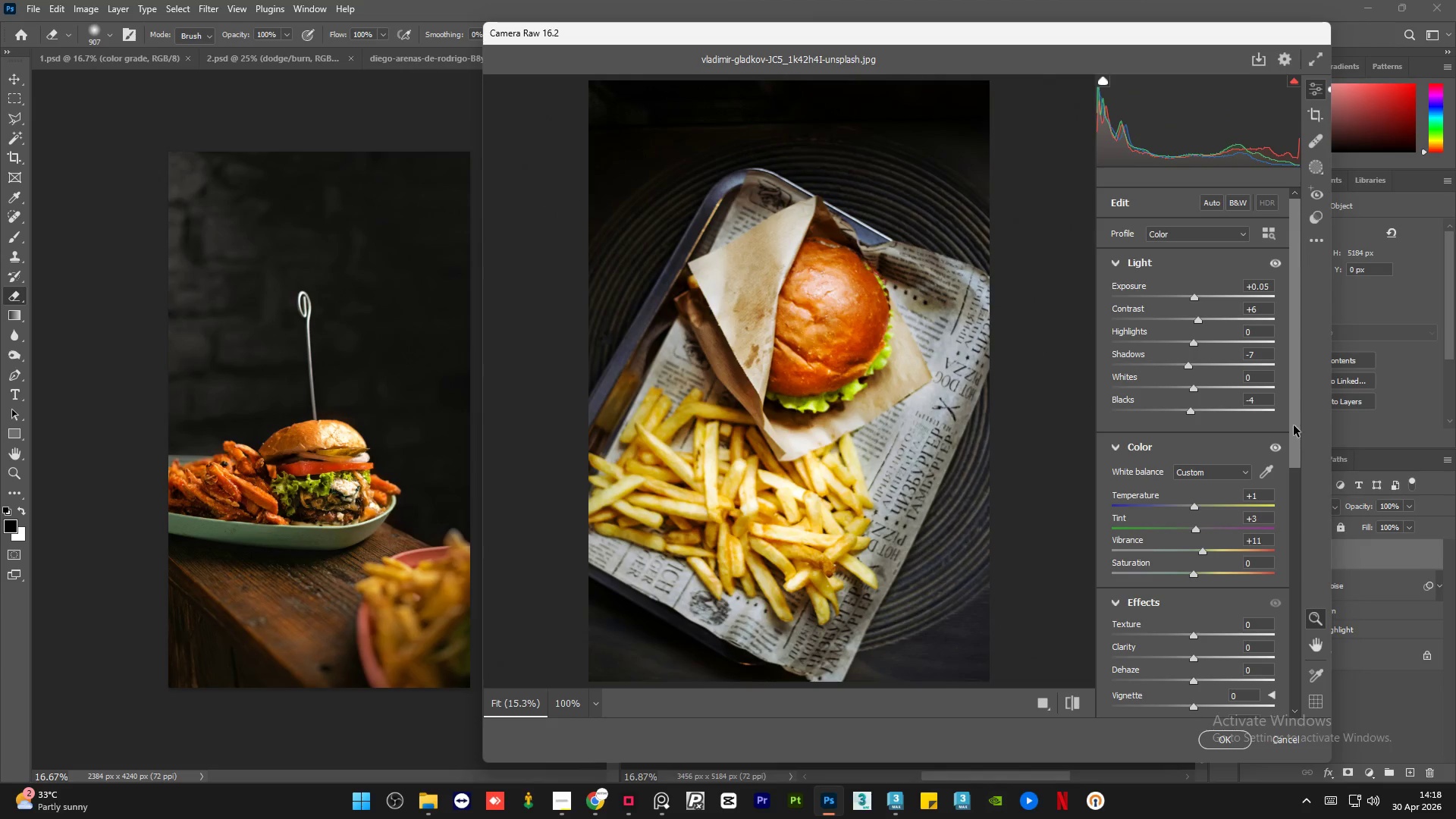 
left_click_drag(start_coordinate=[1296, 422], to_coordinate=[1304, 541])
 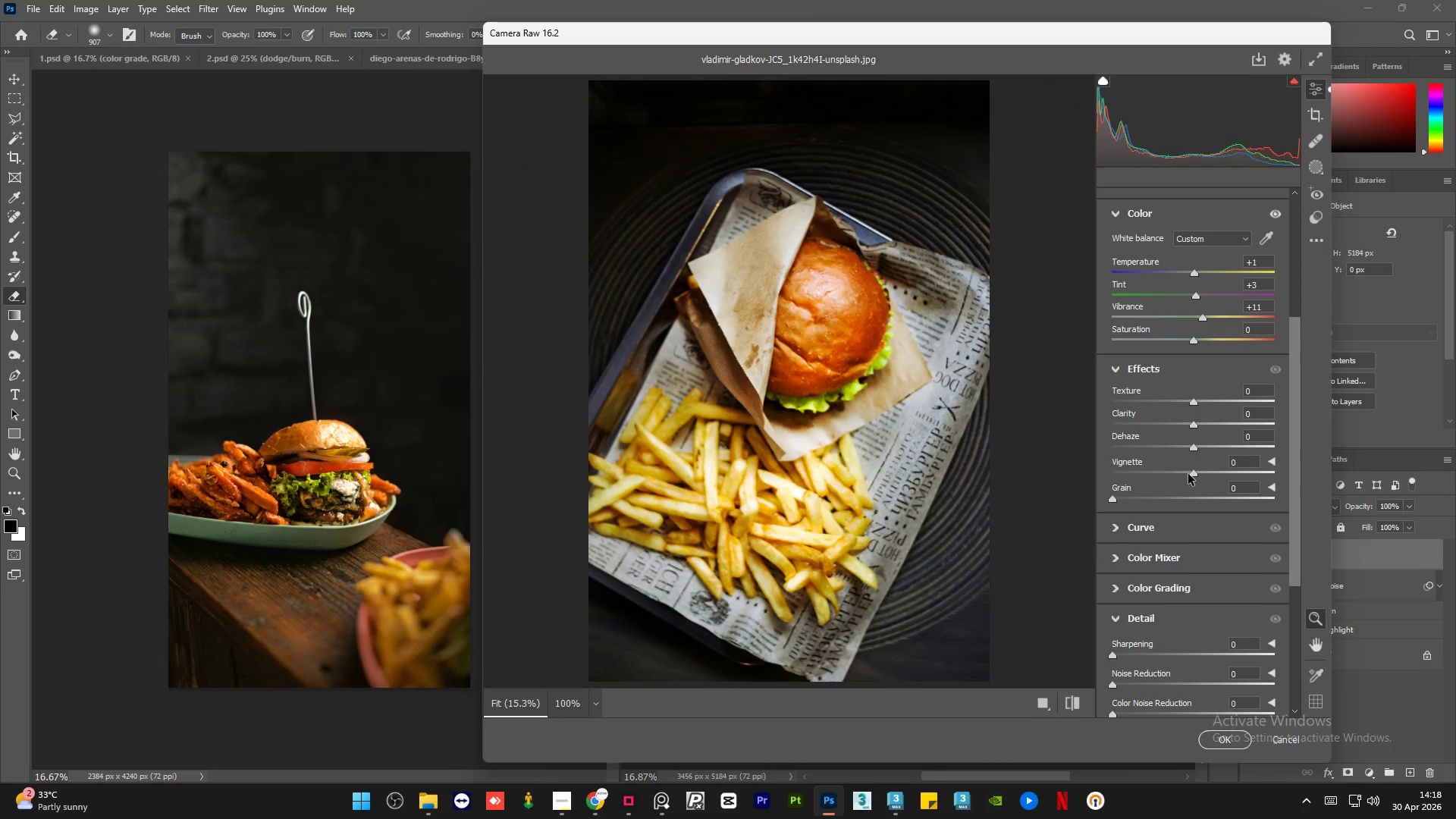 
left_click_drag(start_coordinate=[1194, 474], to_coordinate=[1185, 474])
 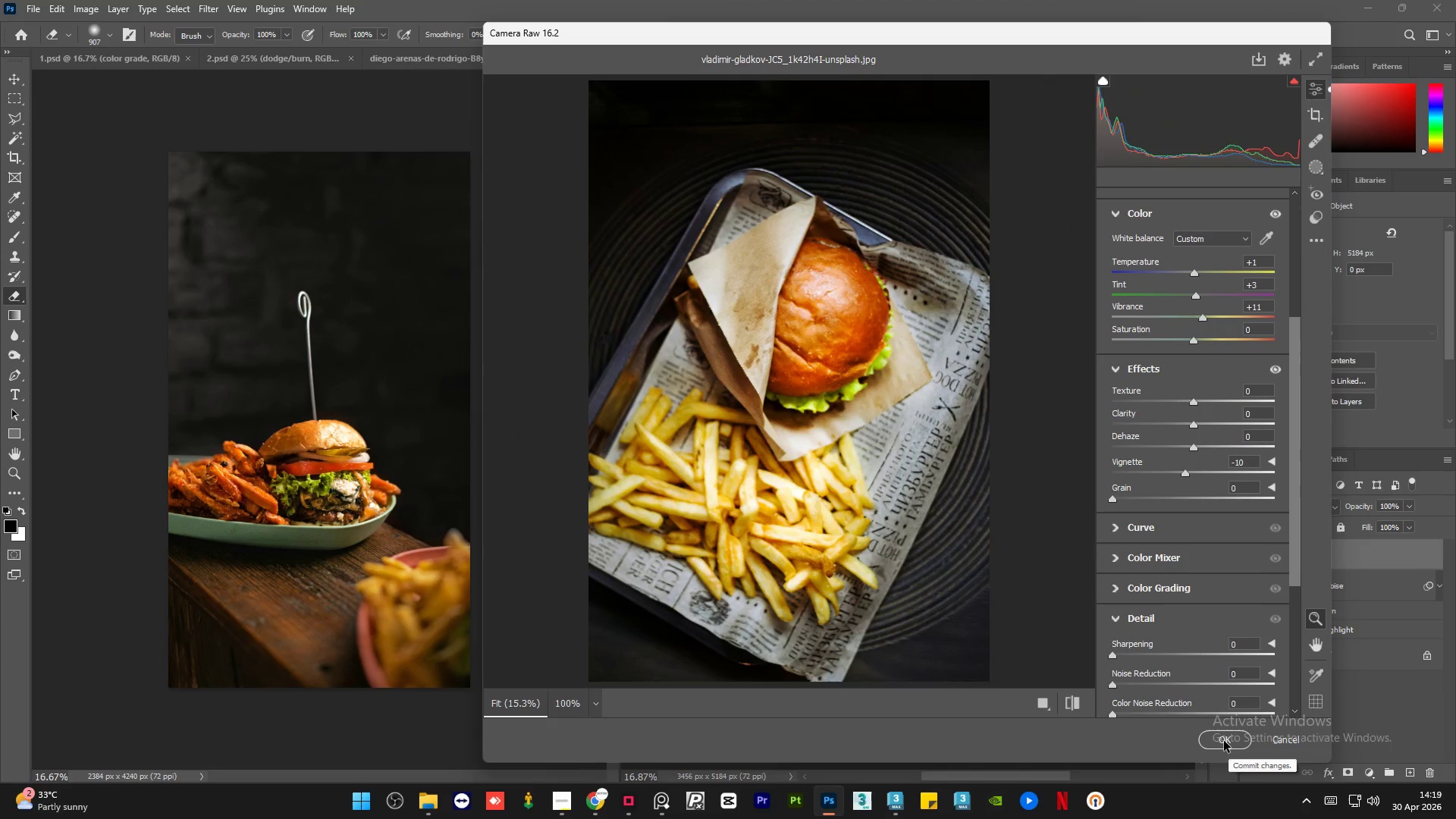 
left_click([1224, 741])
 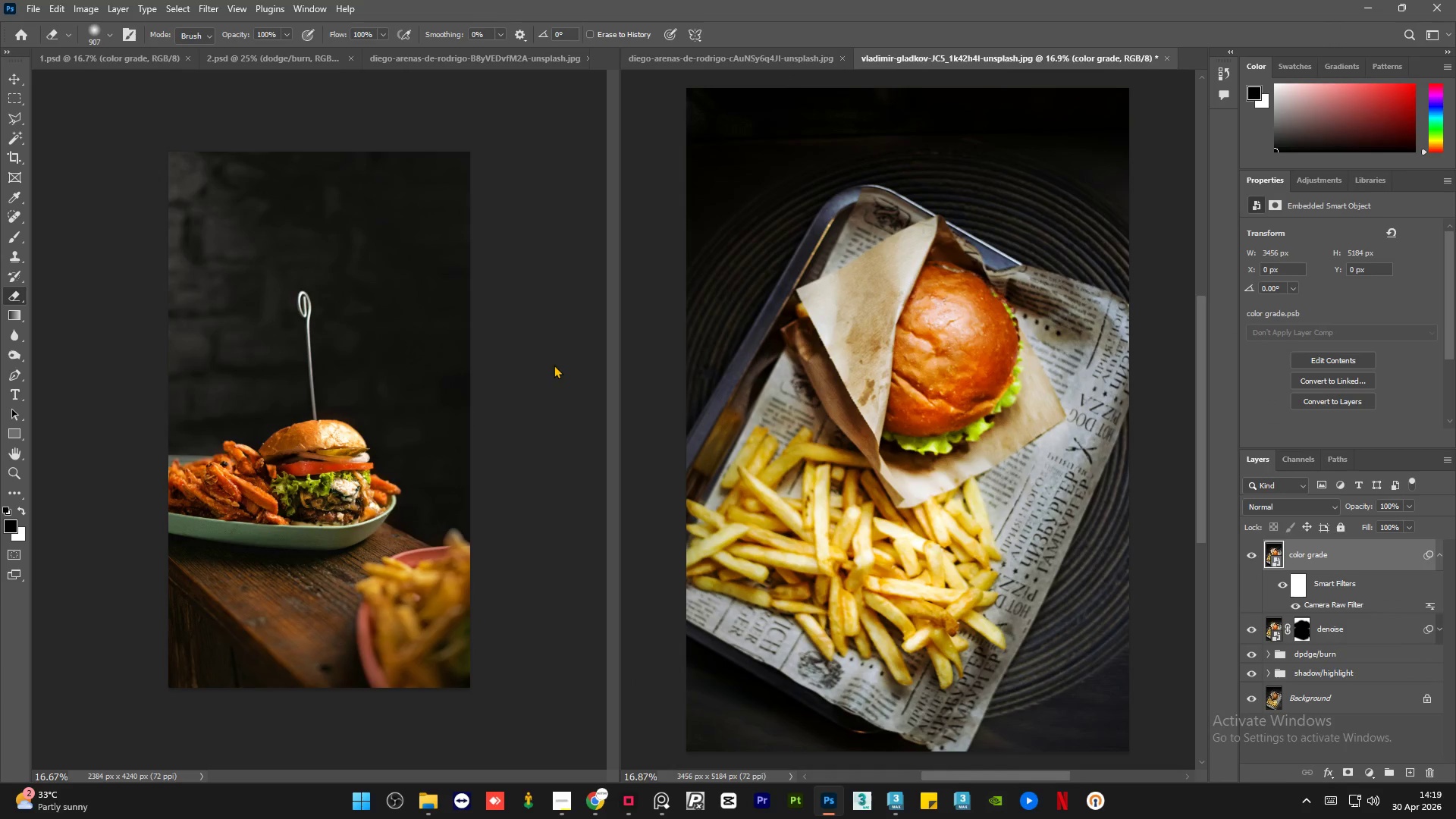 
wait(9.06)
 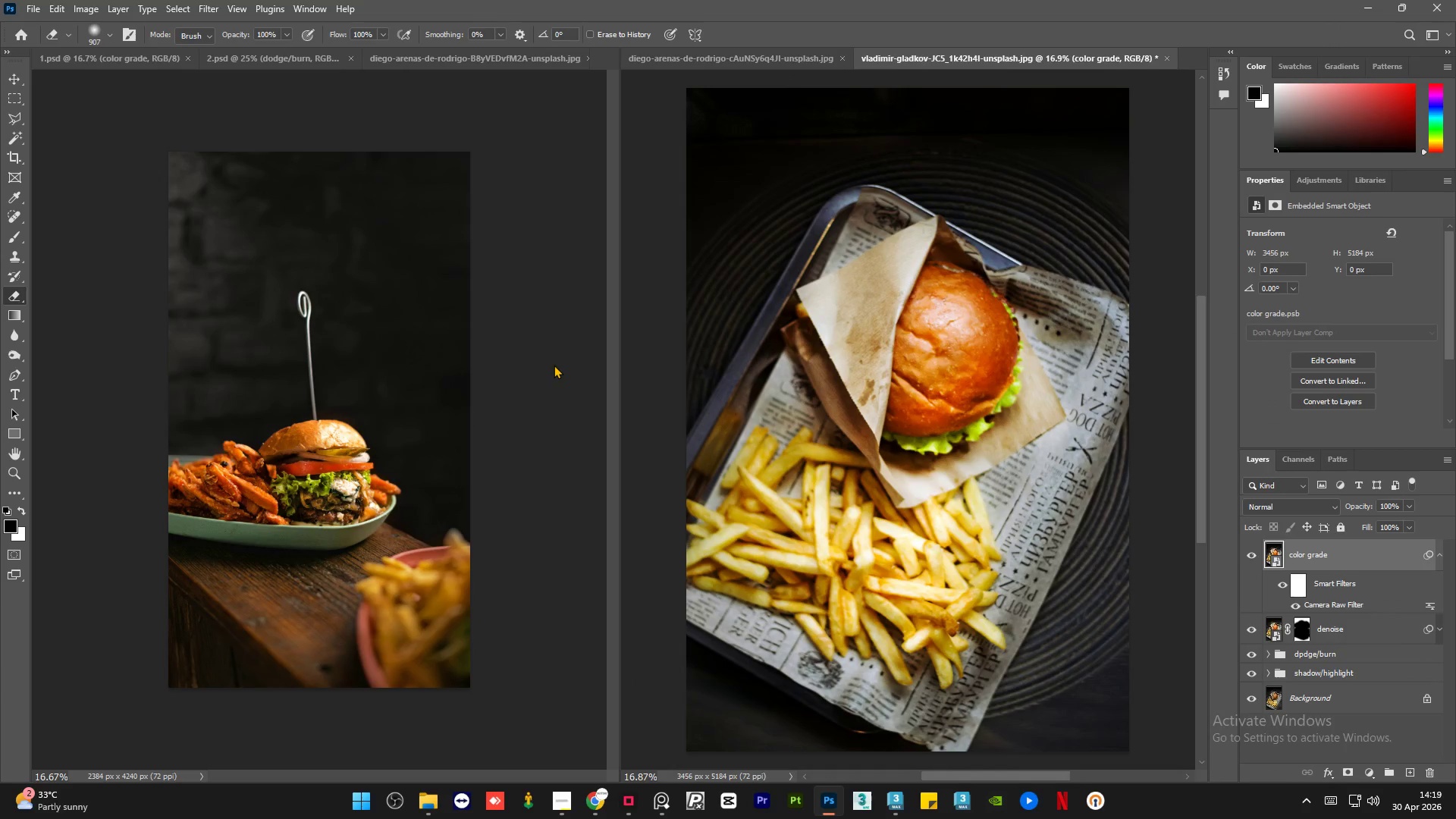 
left_click([565, 812])